 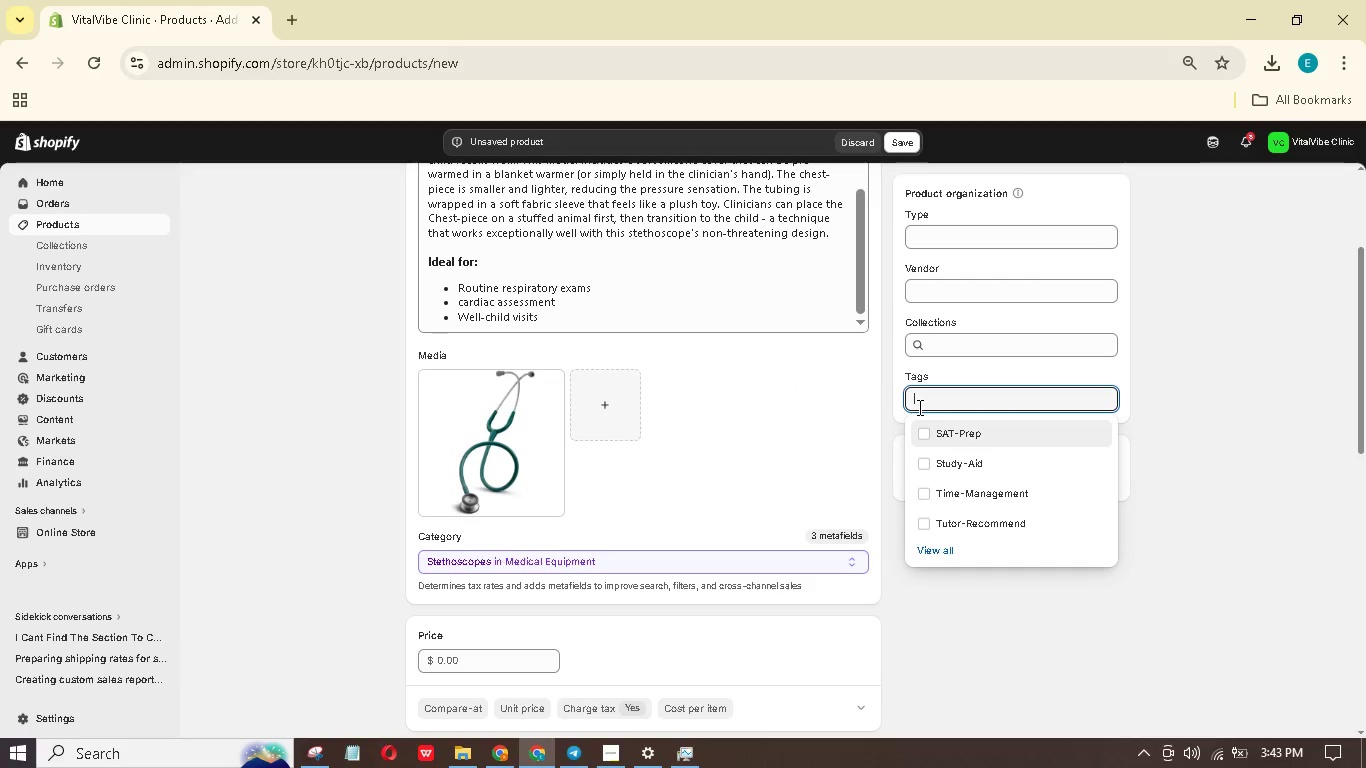 
type(Non-Threatning)
 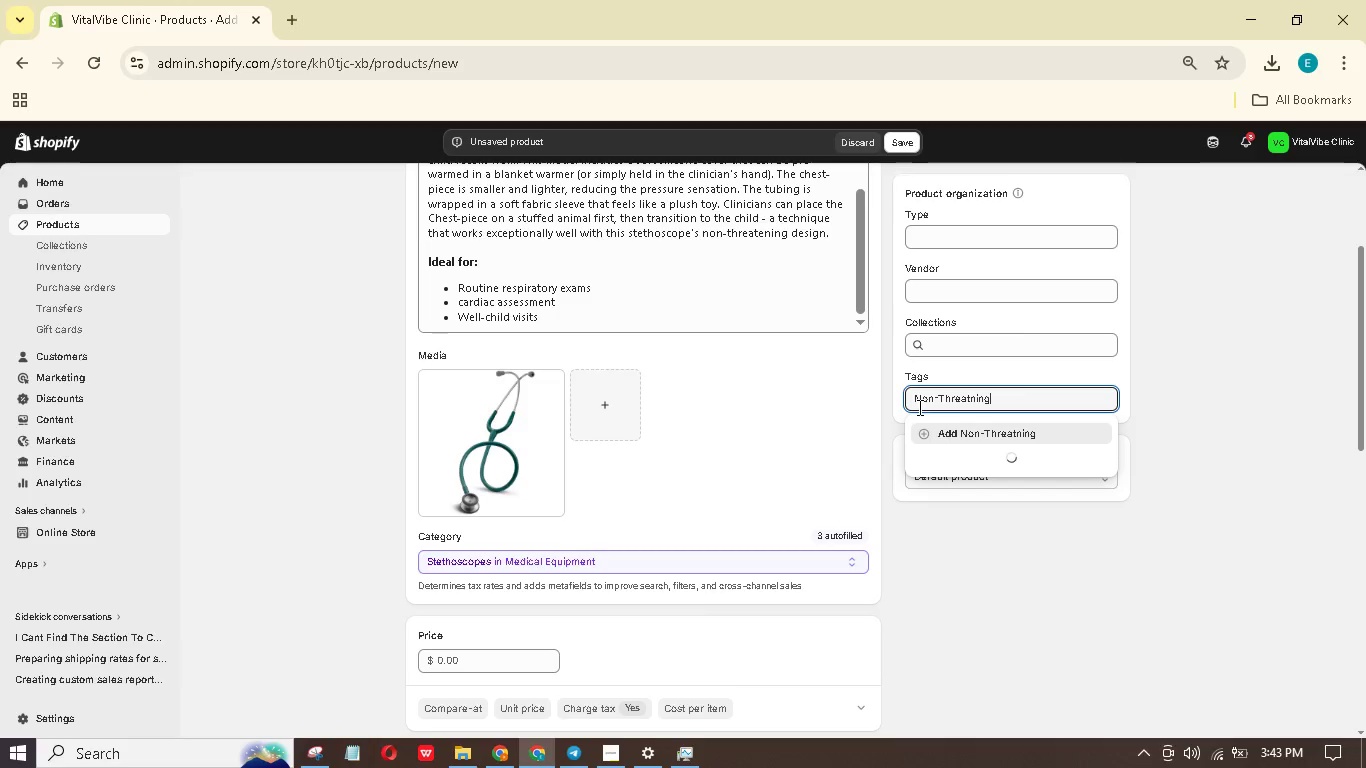 
key(Backspace)
key(Backspace)
key(Backspace)
key(Backspace)
type(ening )
key(Backspace)
 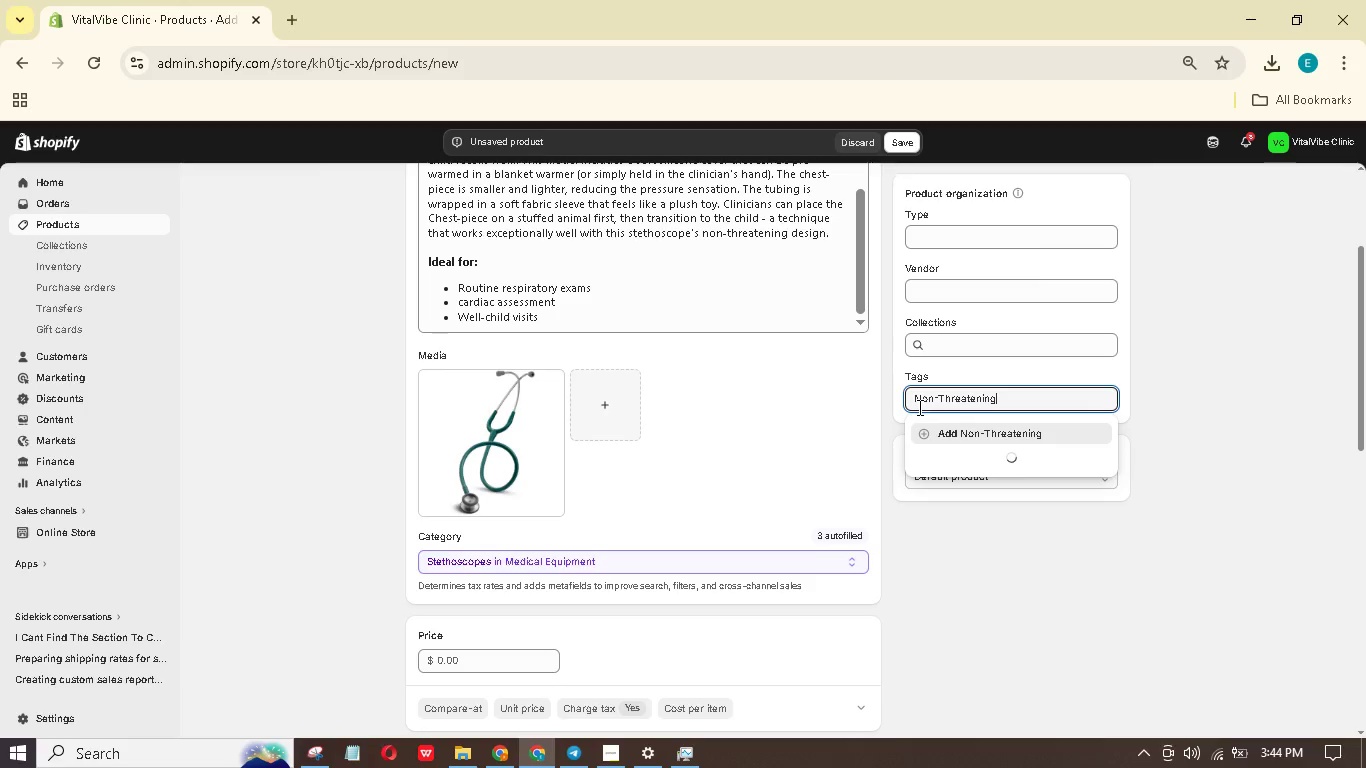 
key(Enter)
 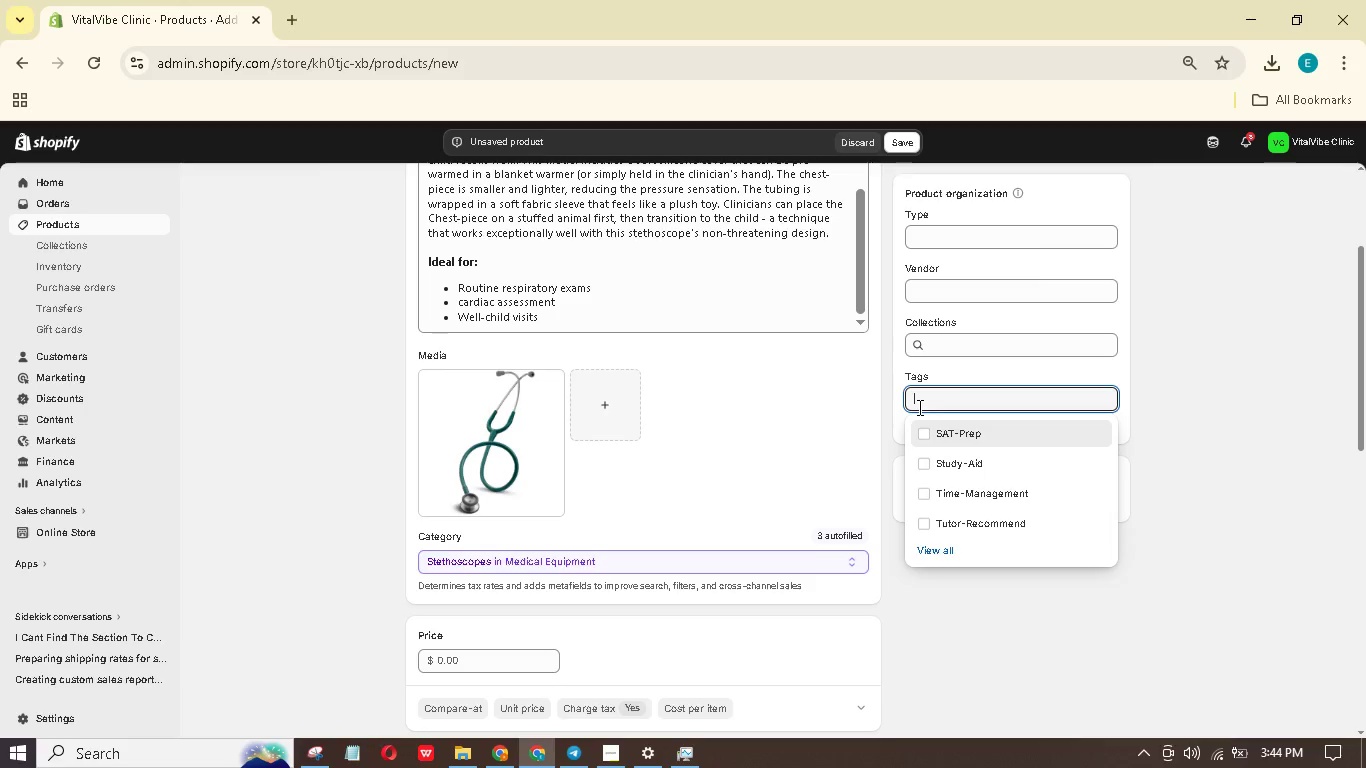 
left_click([1271, 449])
 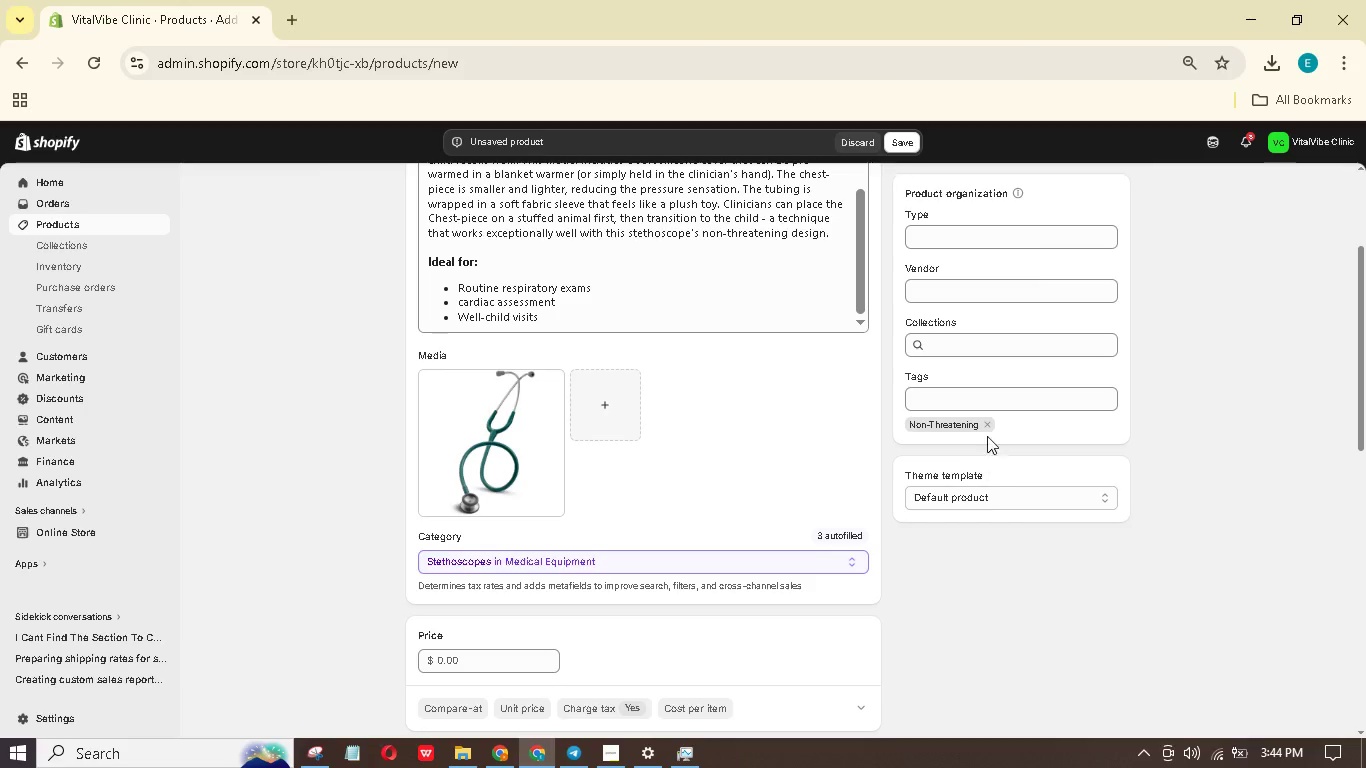 
left_click([990, 424])
 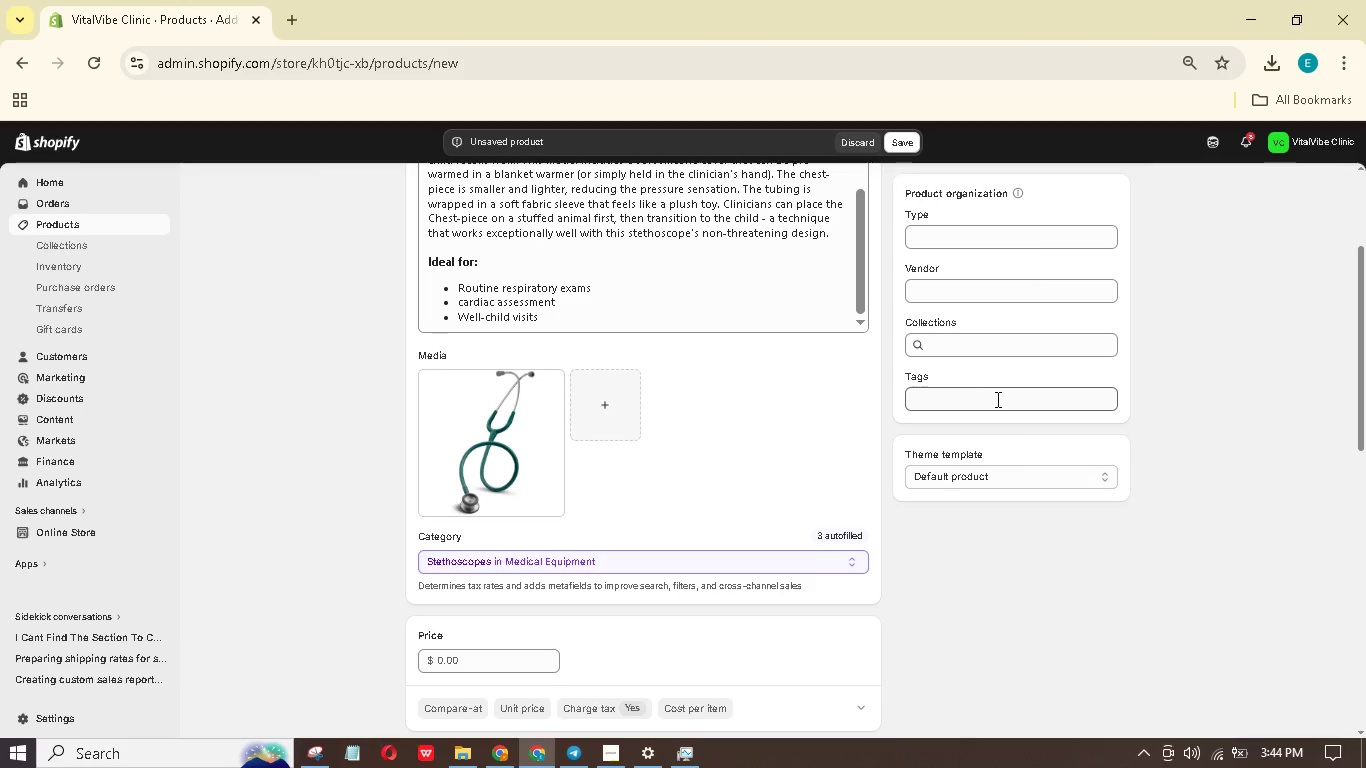 
left_click([997, 397])
 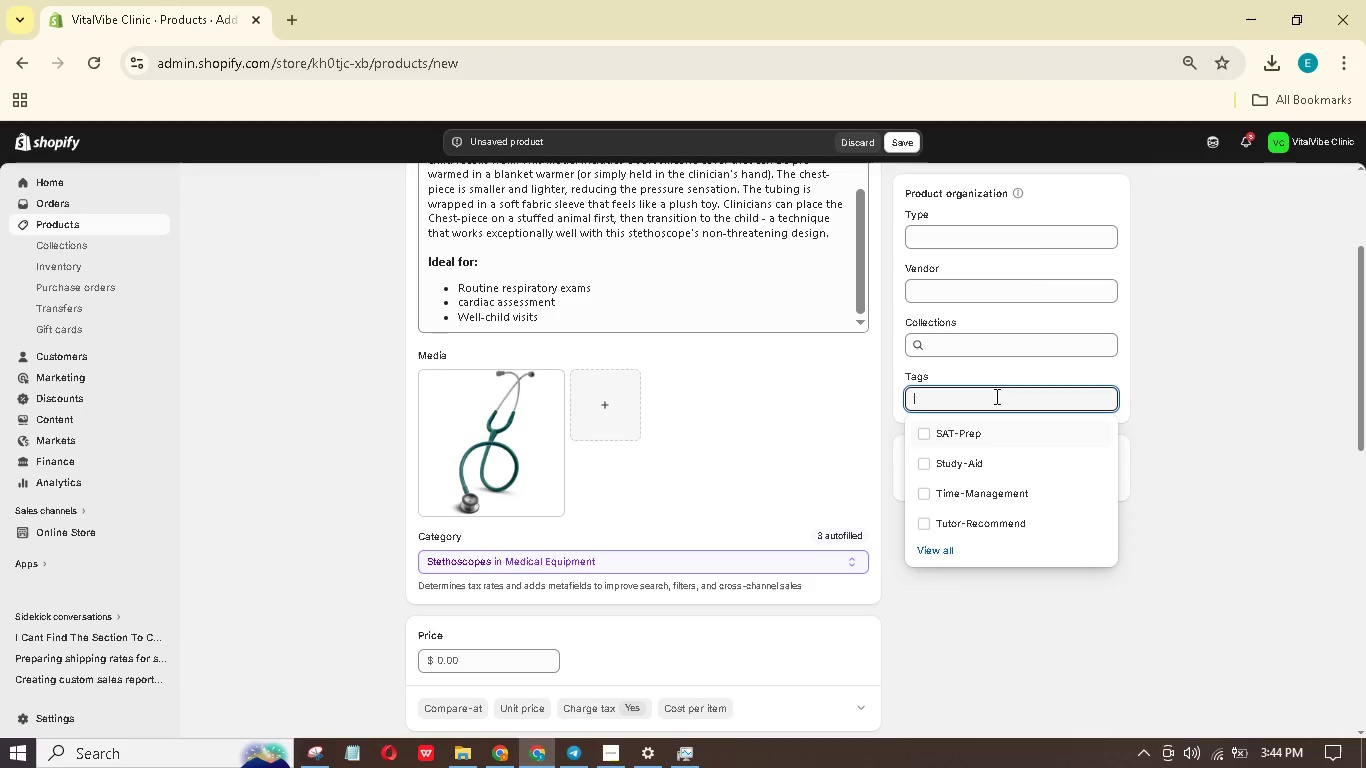 
type(Non-Thre)
 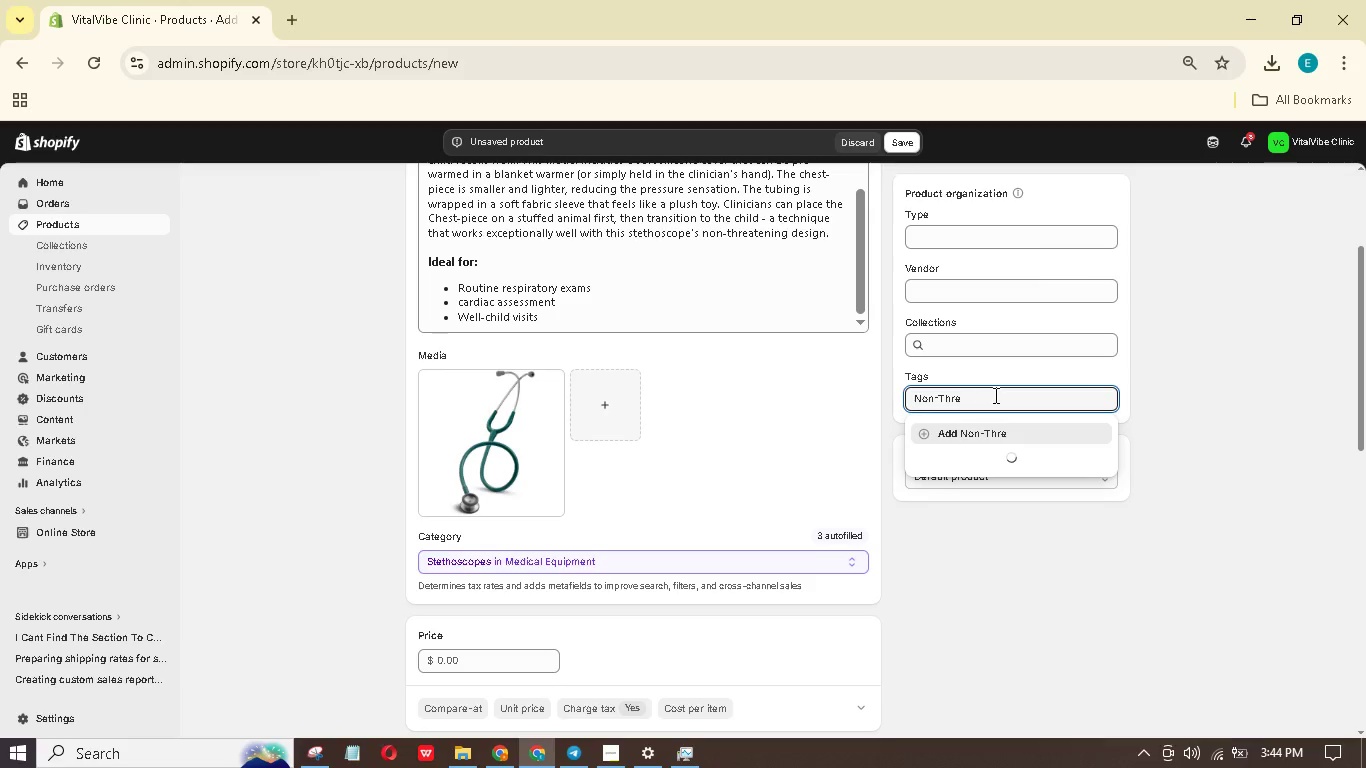 
type(atening Diagnostics)
 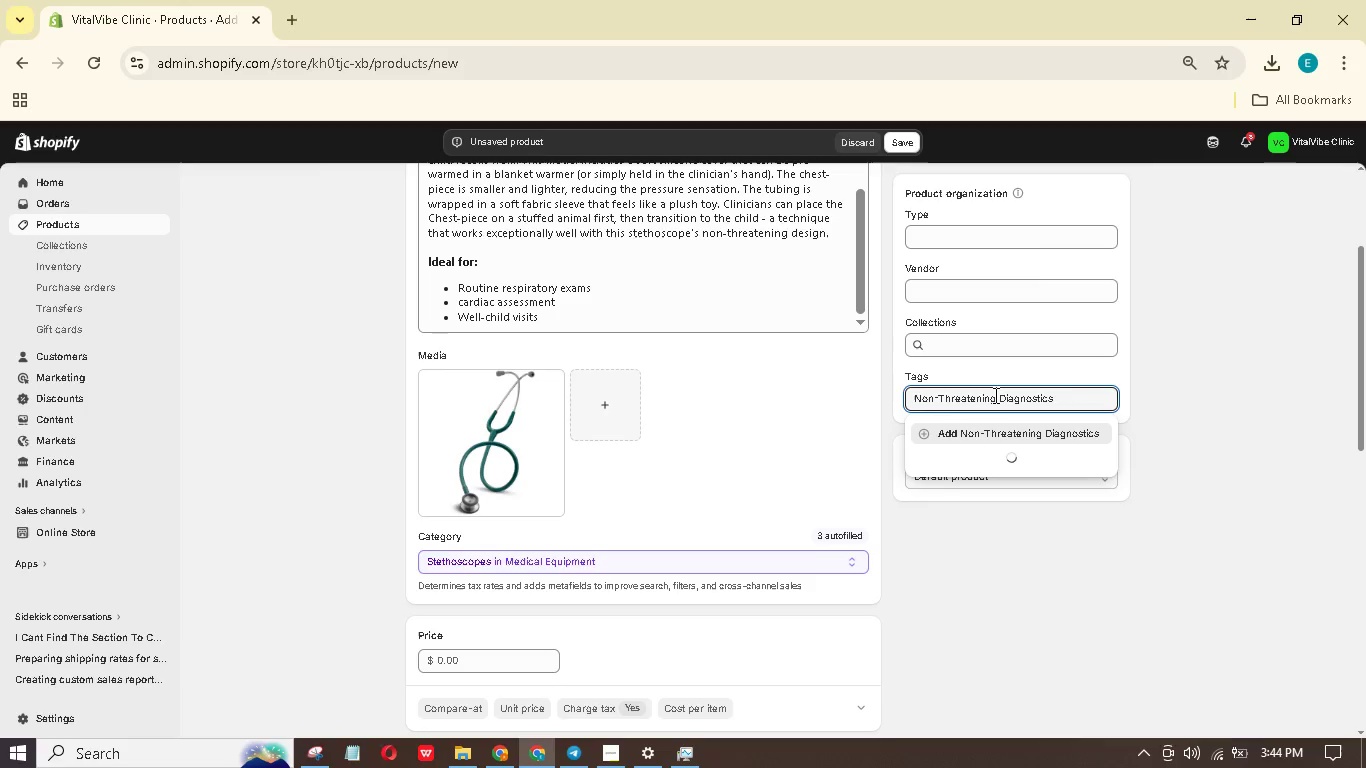 
key(Enter)
 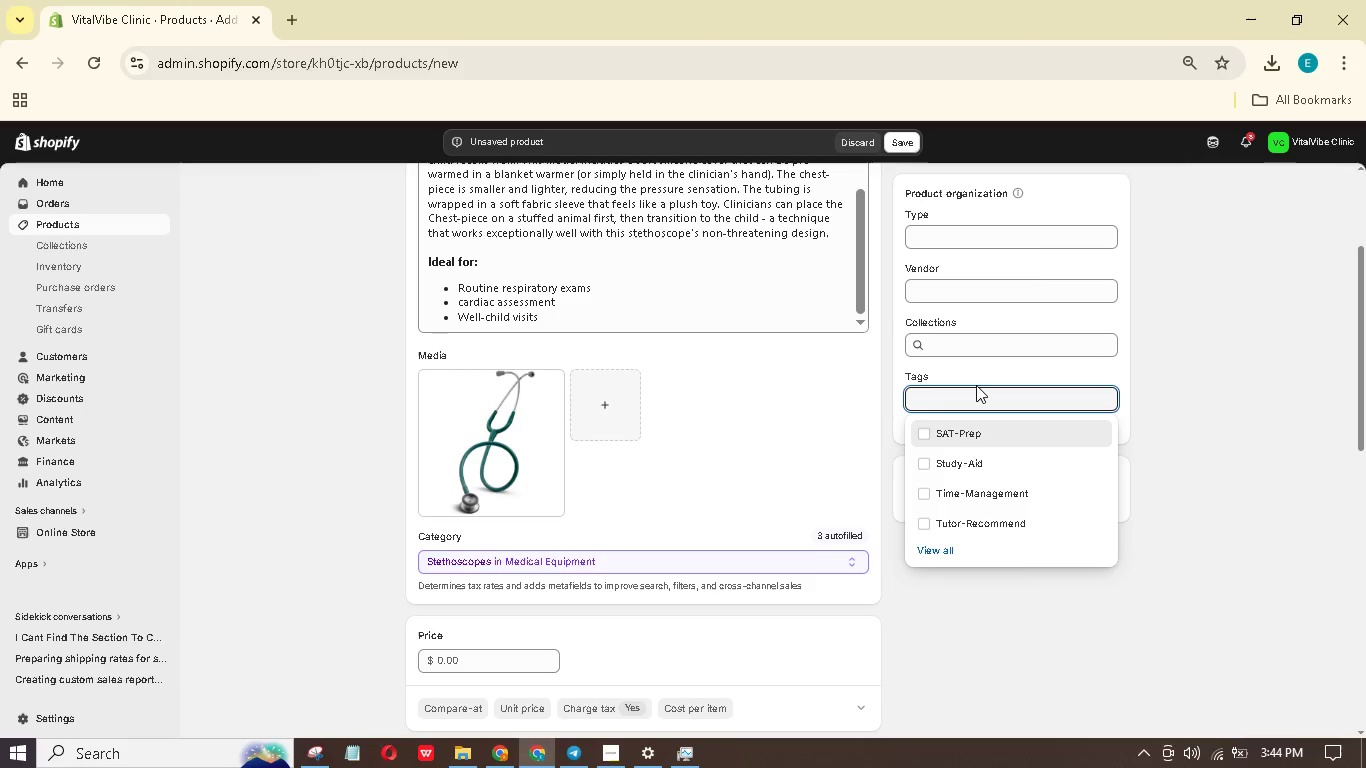 
left_click([977, 386])
 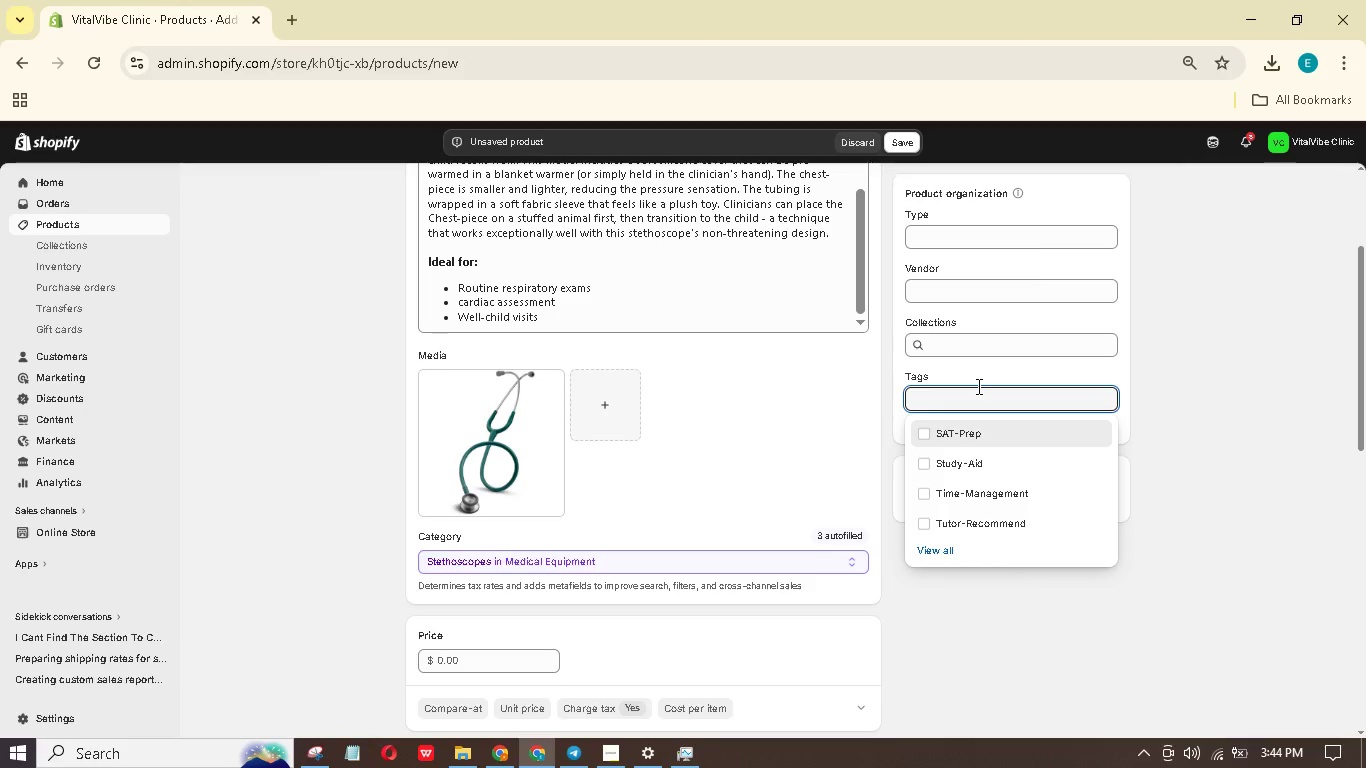 
type(Stethoscope)
 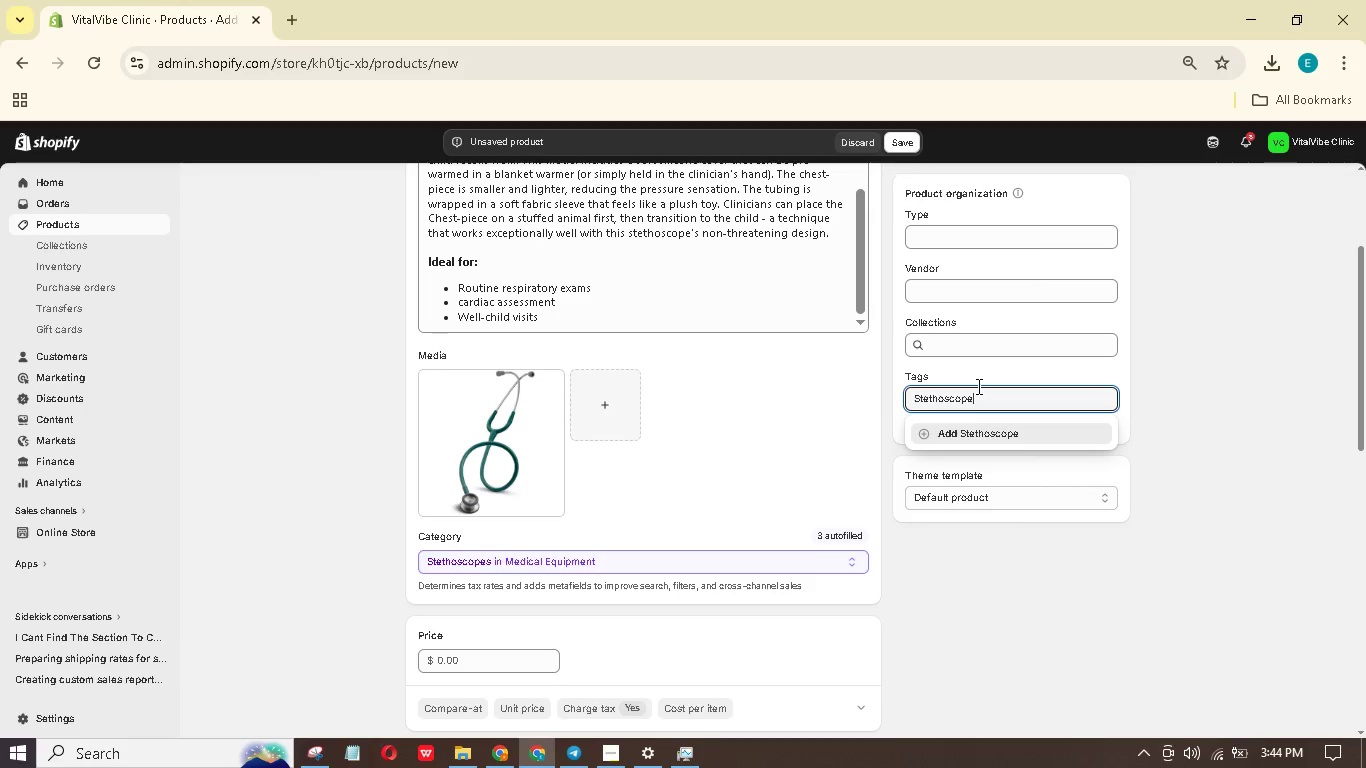 
key(Enter)
 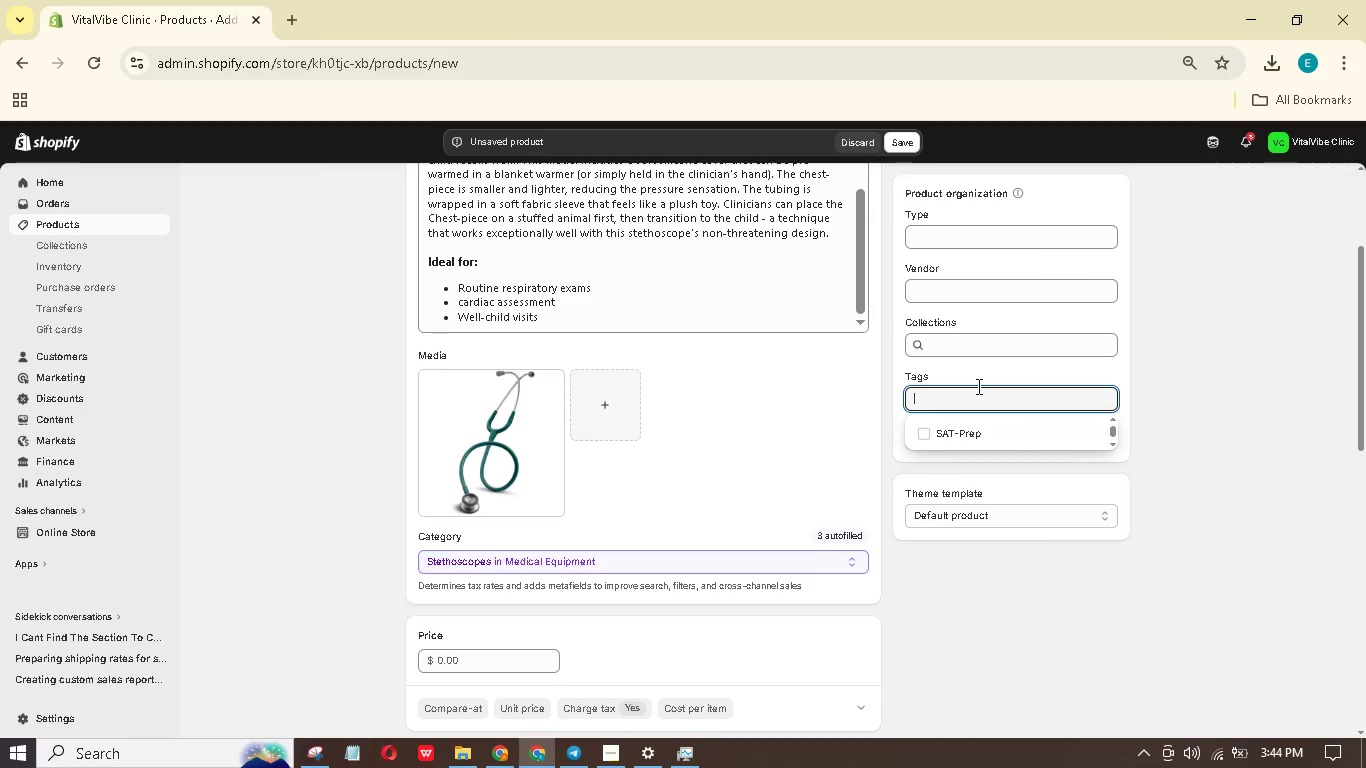 
type(pediaric friendly)
 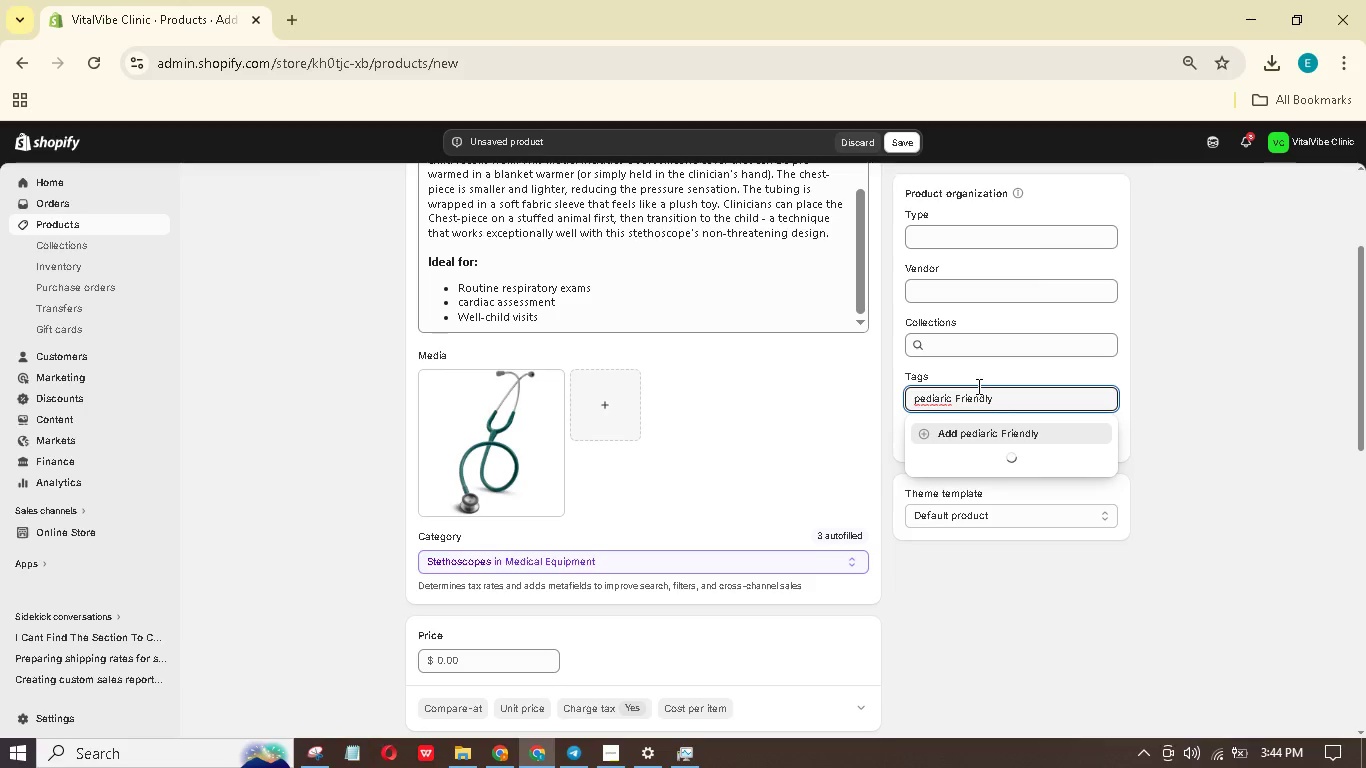 
hold_key(key=ArrowLeft, duration=1.08)
 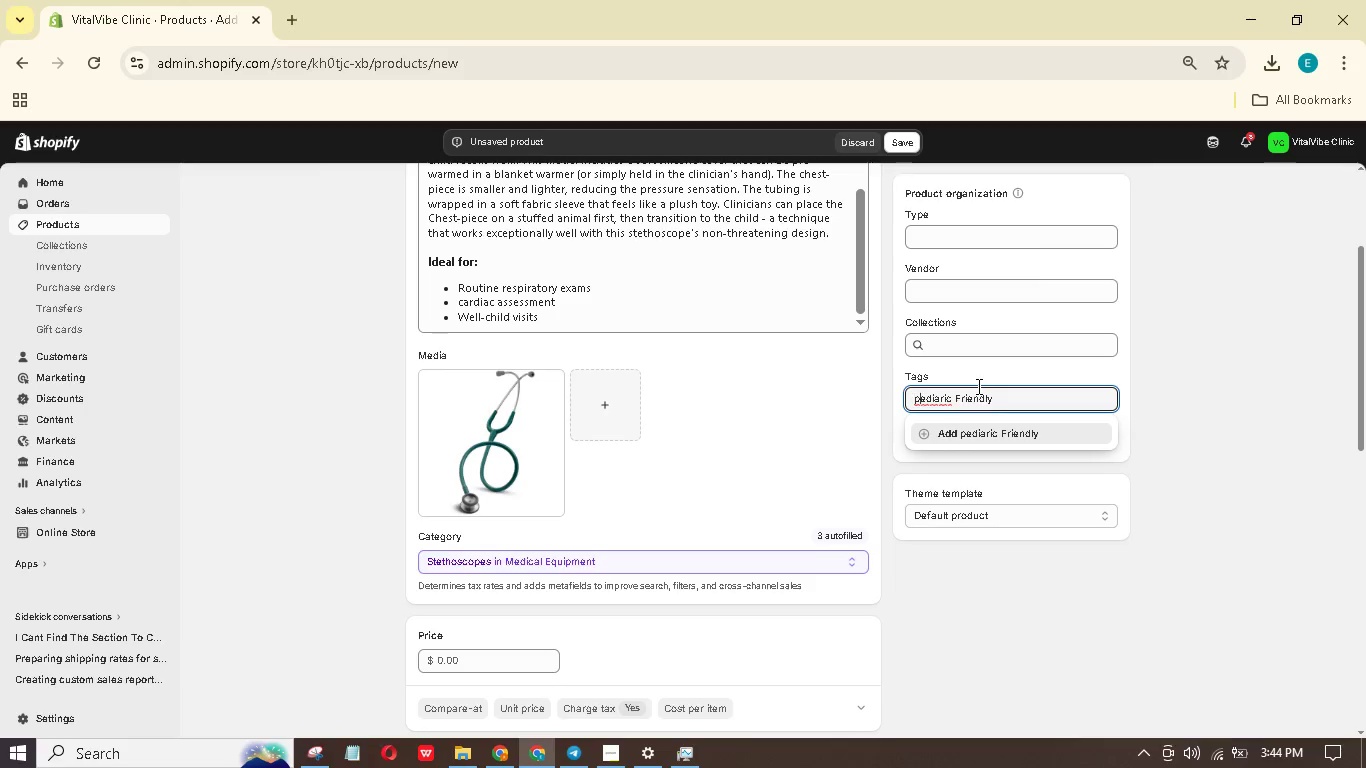 
key(ArrowRight)
 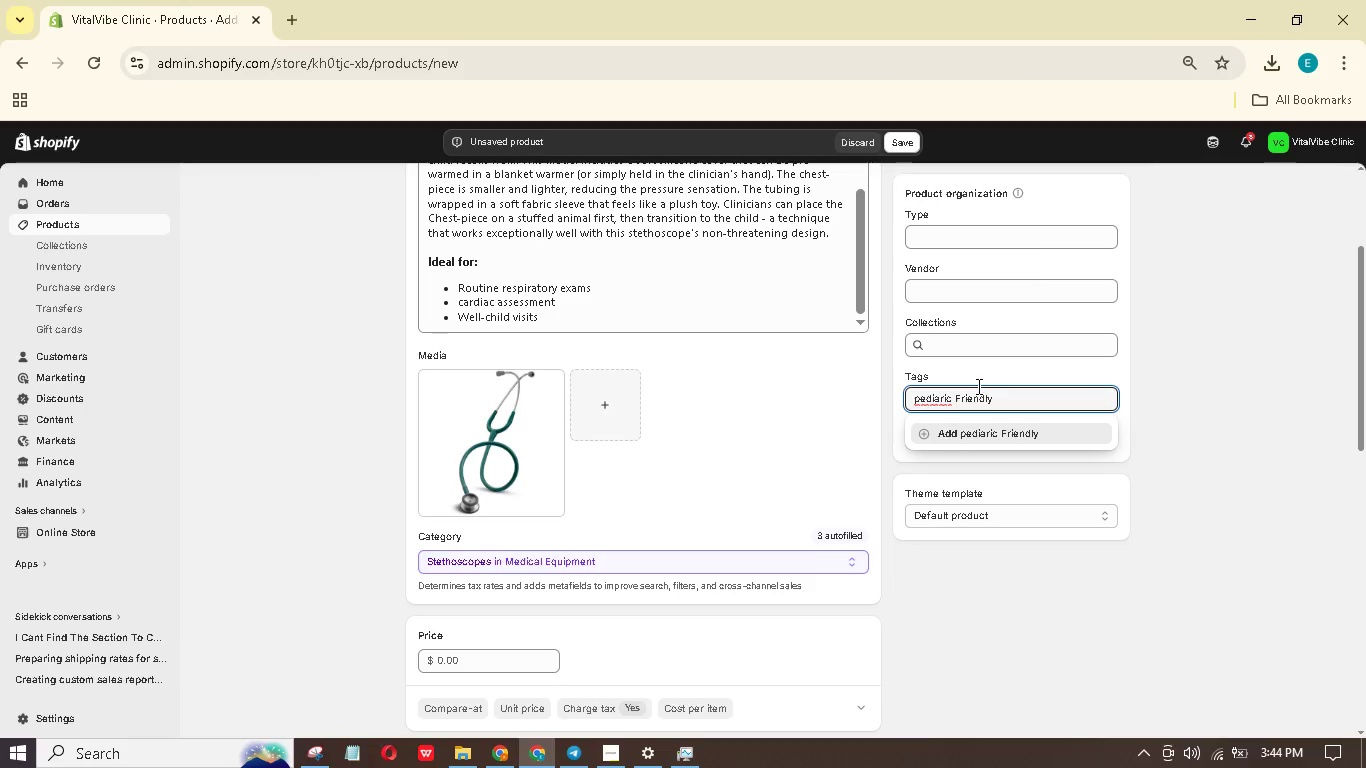 
key(Backspace)
 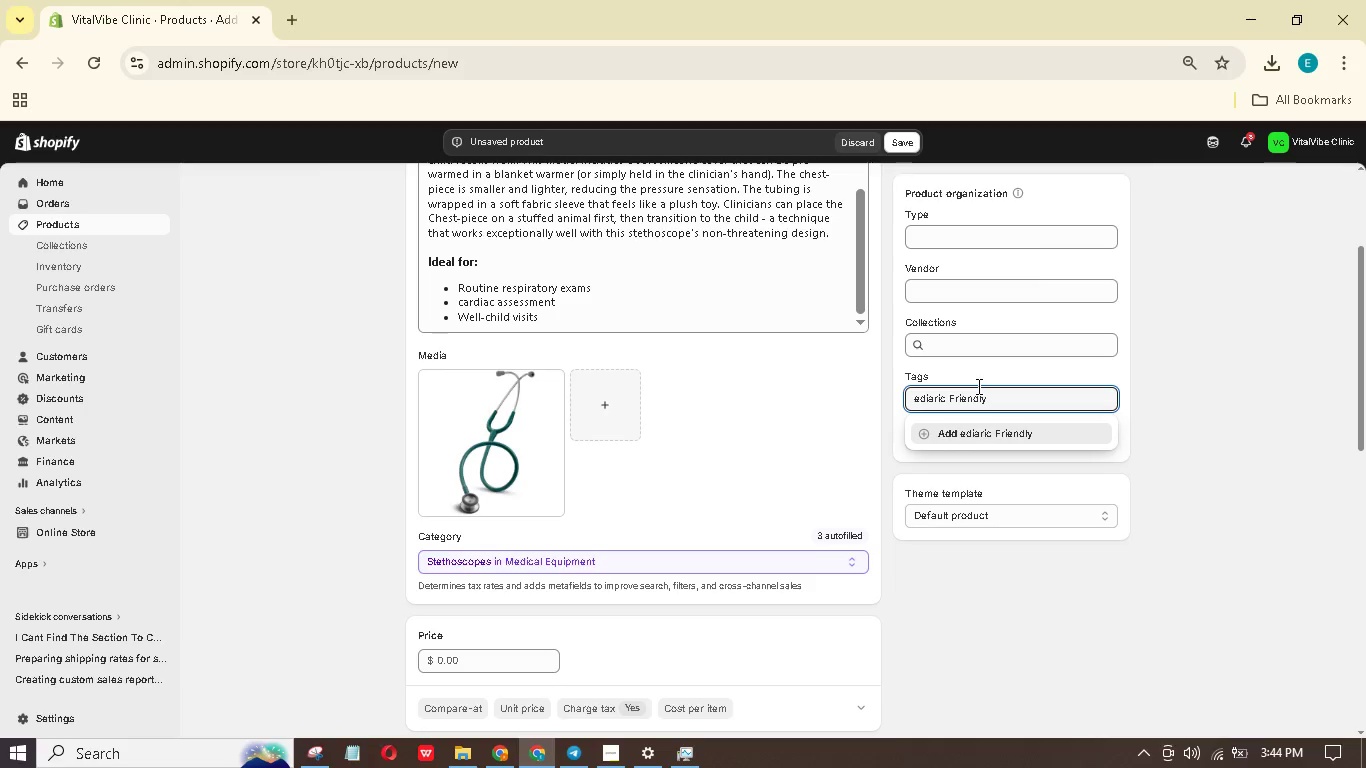 
key(Shift+P)
 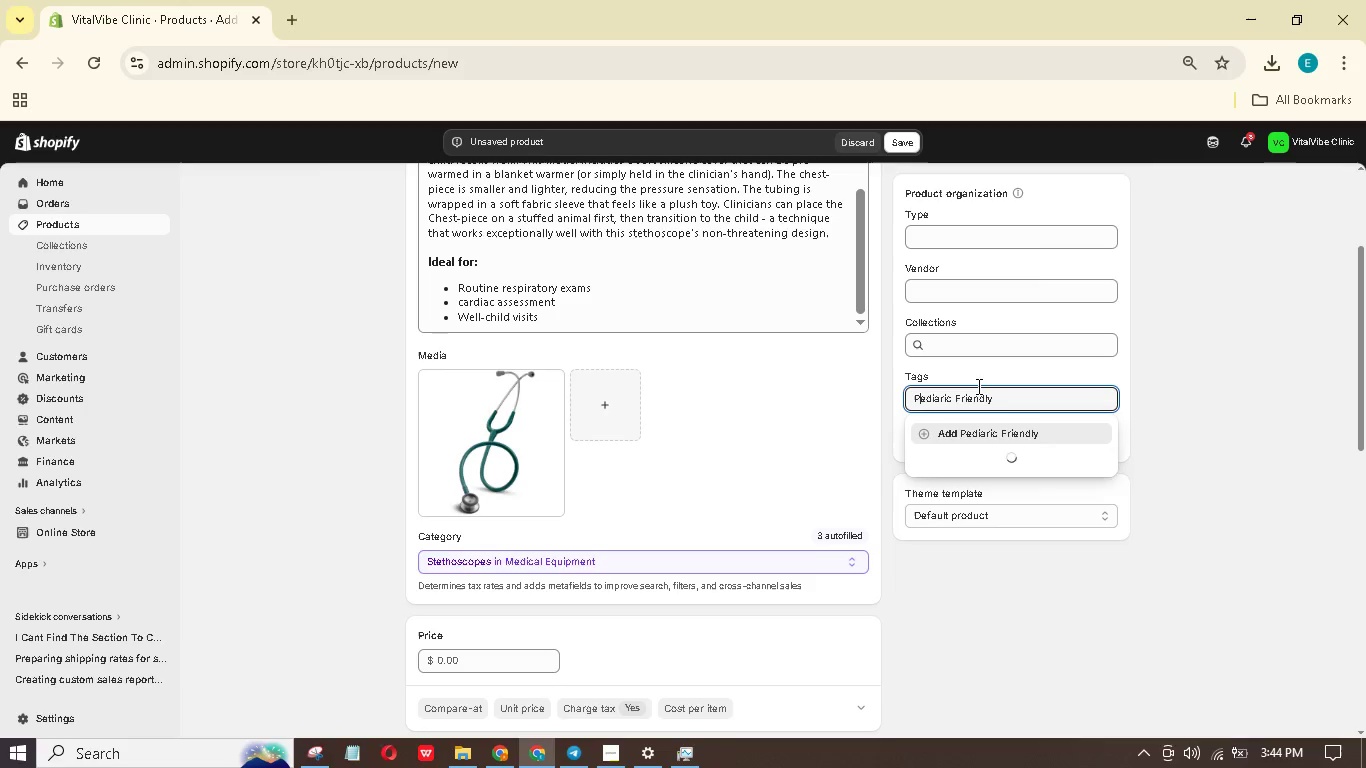 
key(Shift+ArrowRight)
 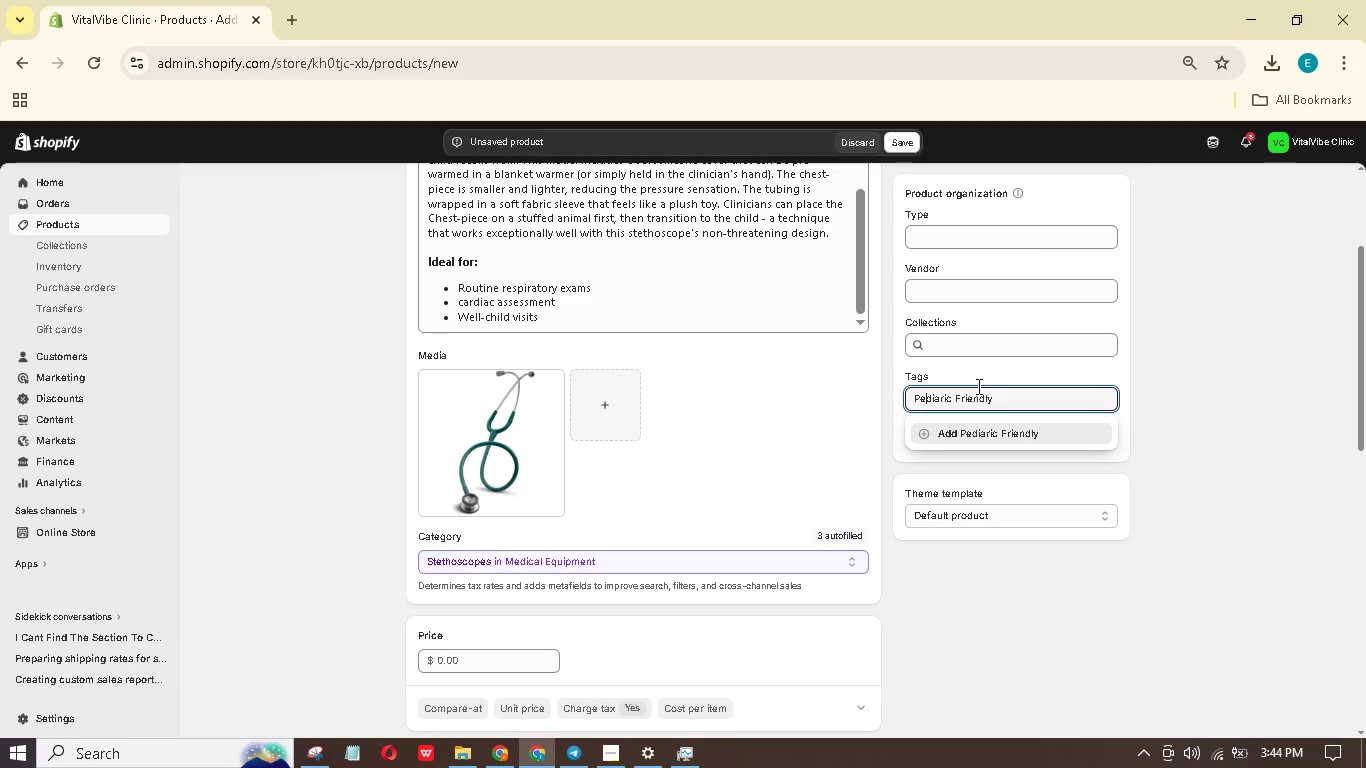 
key(Shift+ArrowRight)
 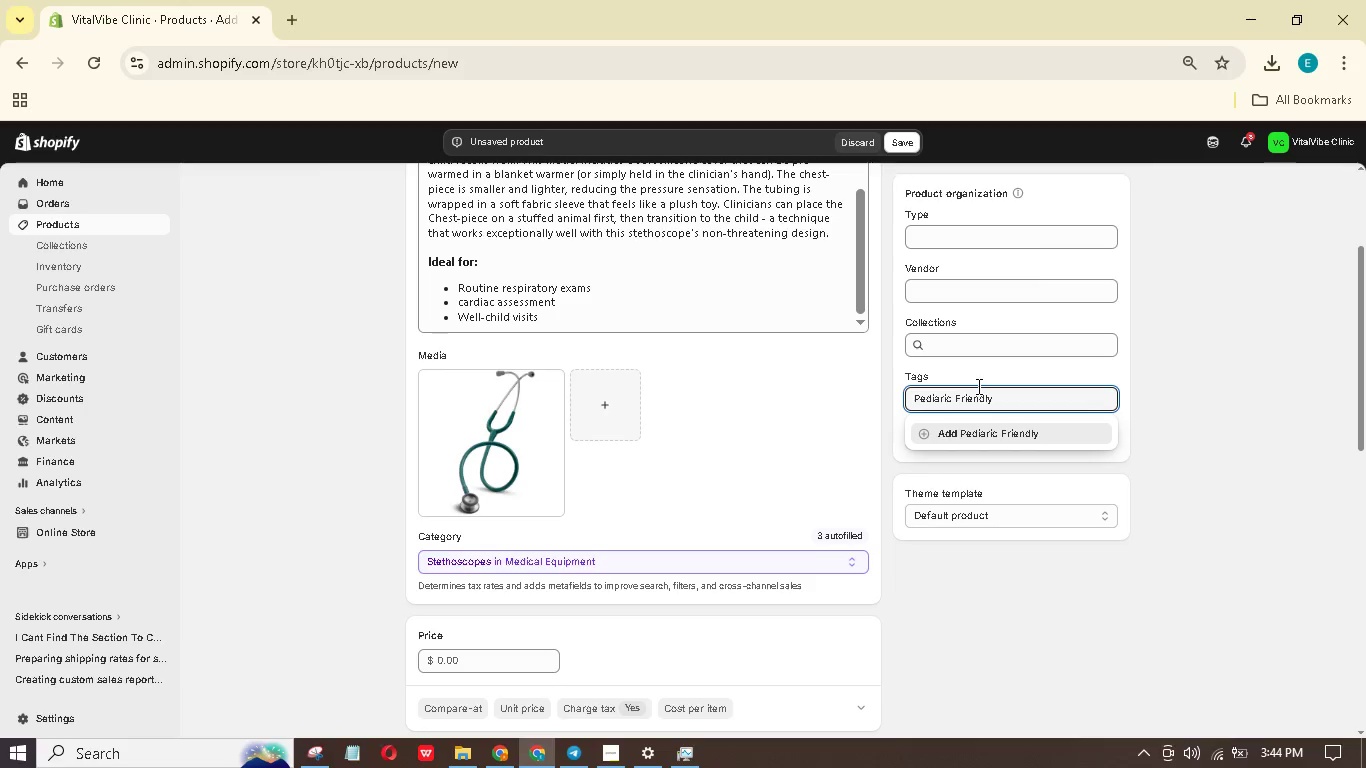 
key(ArrowRight)
 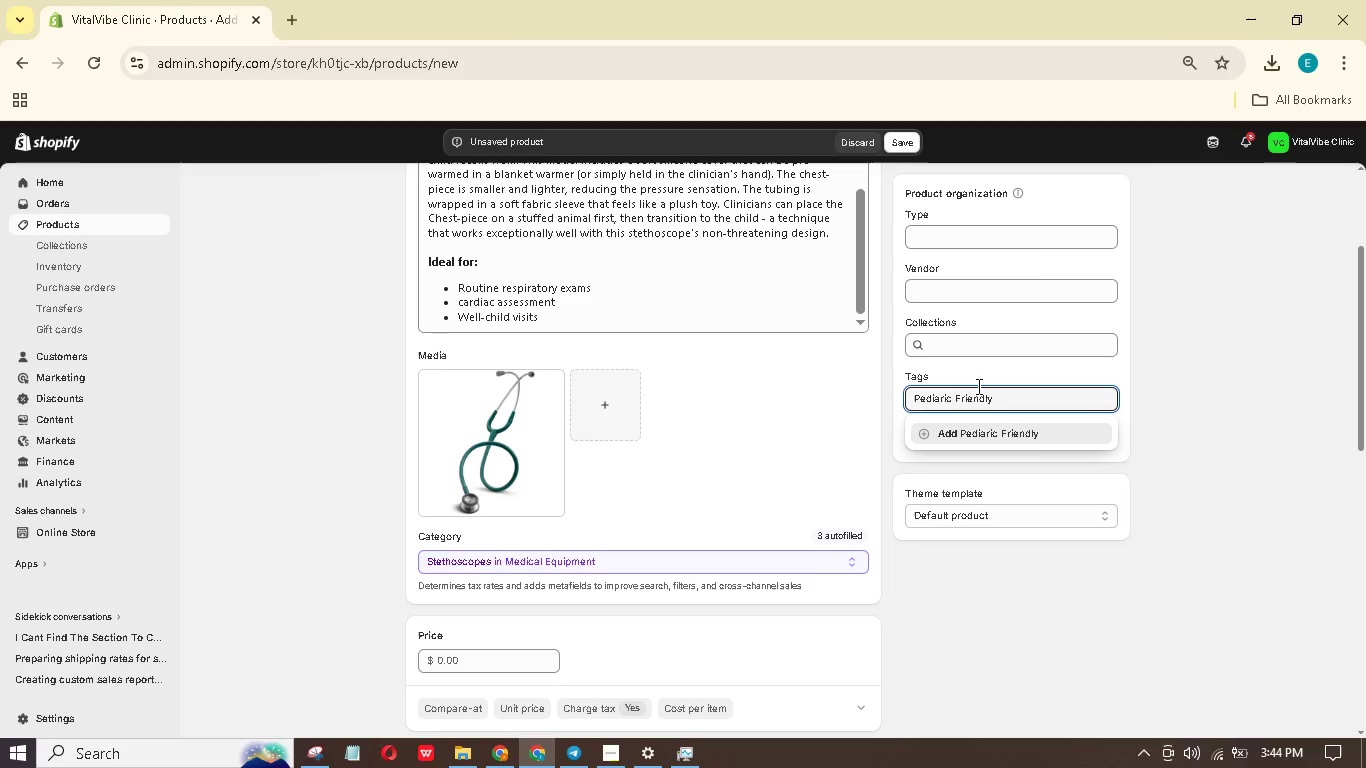 
key(ArrowRight)
 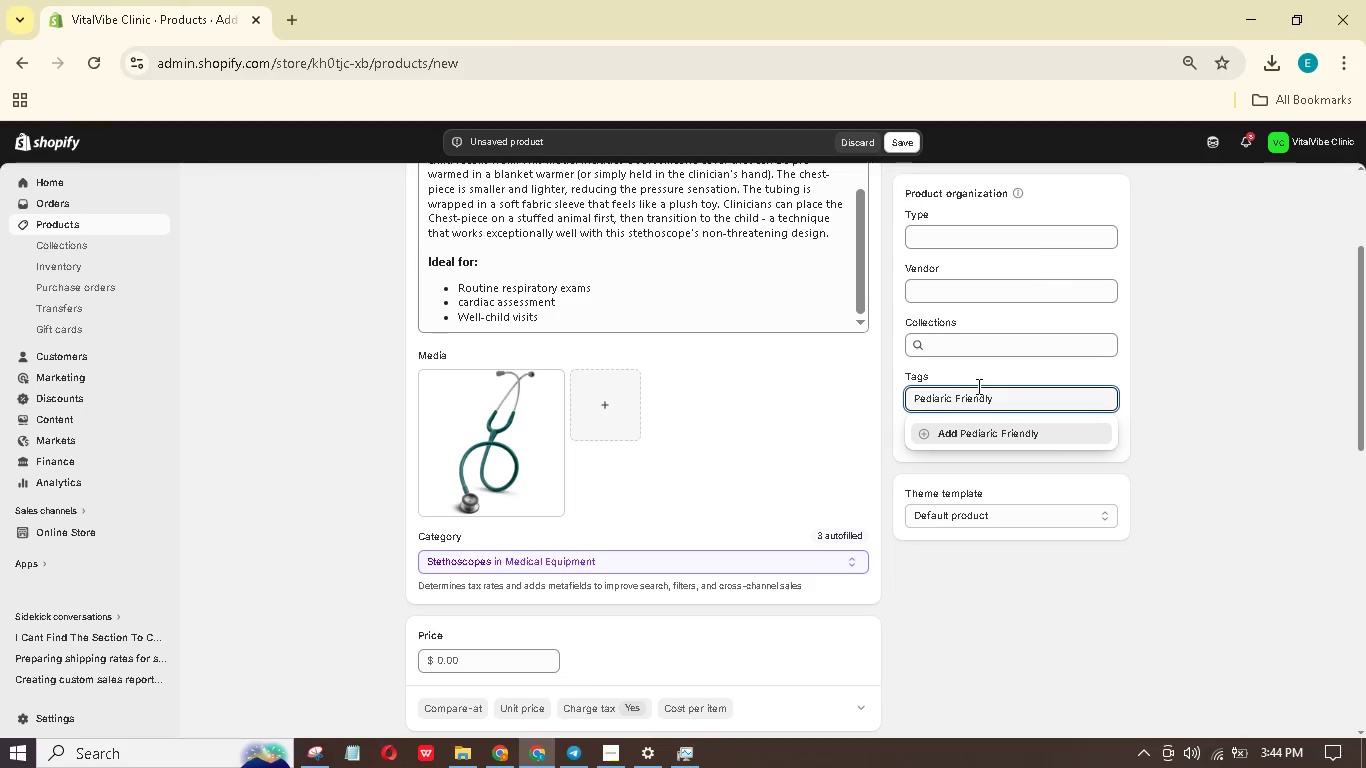 
key(T)
 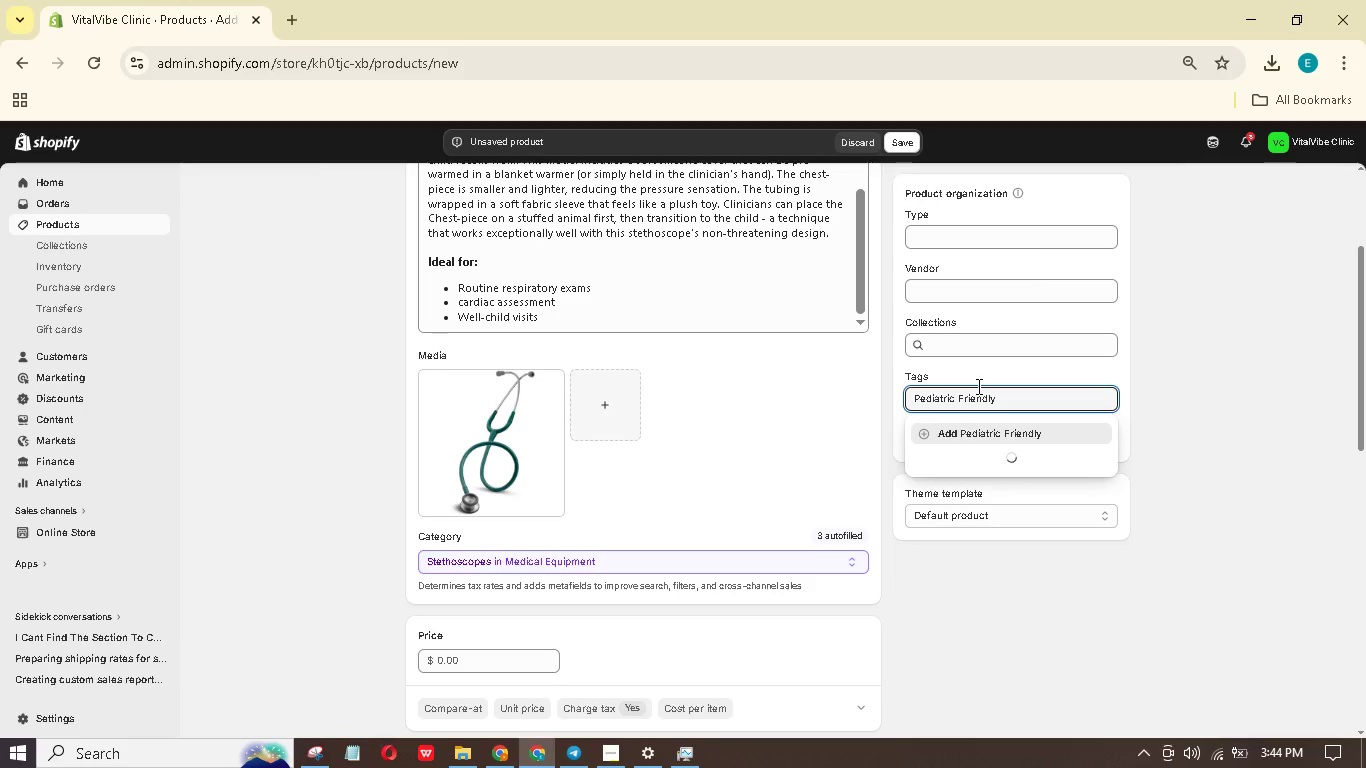 
key(Enter)
 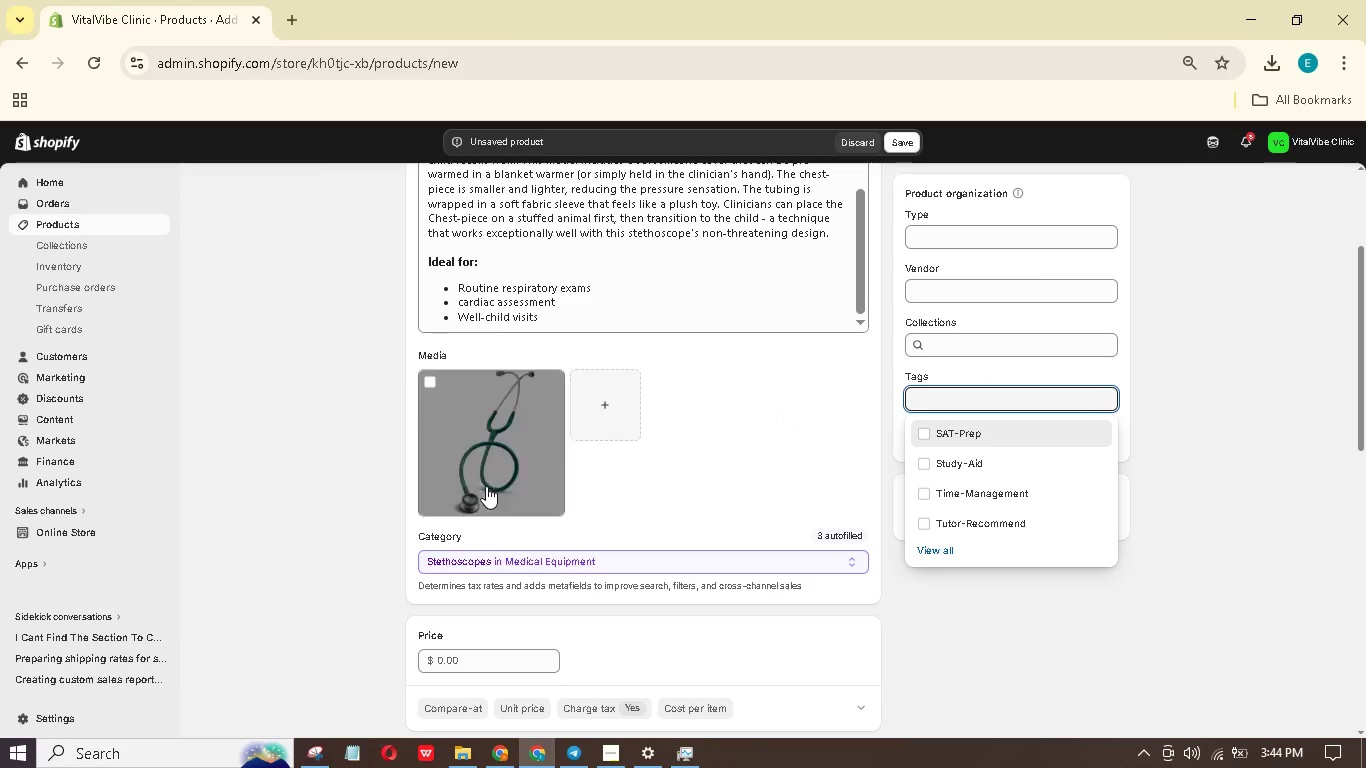 
left_click([470, 433])
 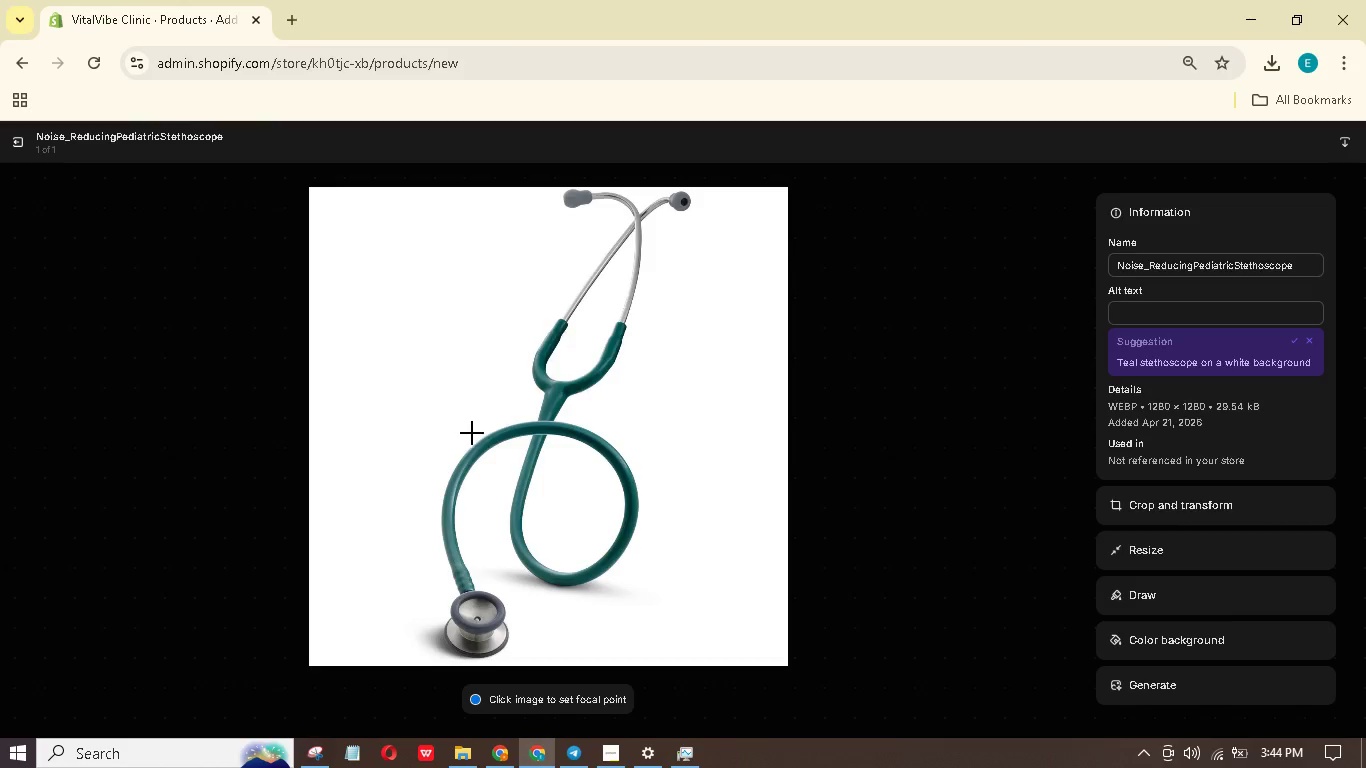 
wait(5.48)
 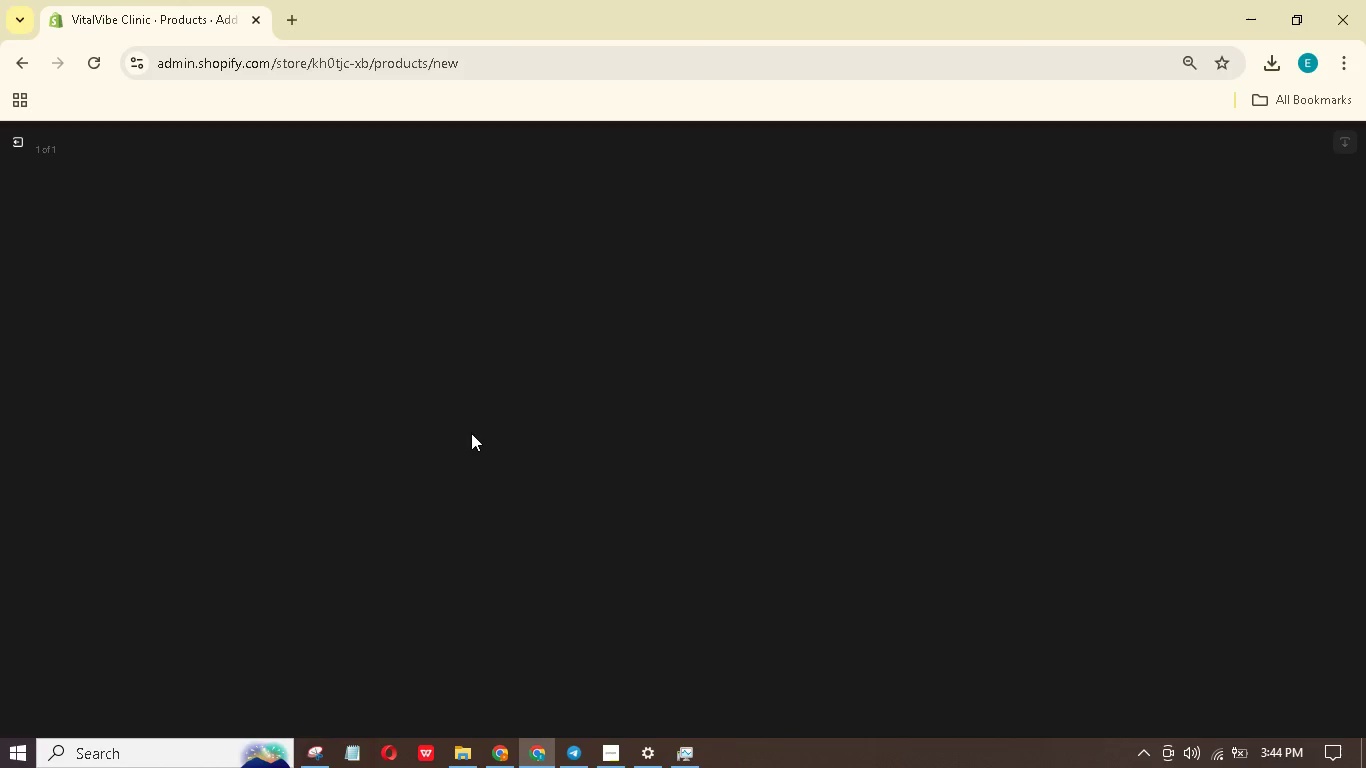 
left_click([1156, 317])
 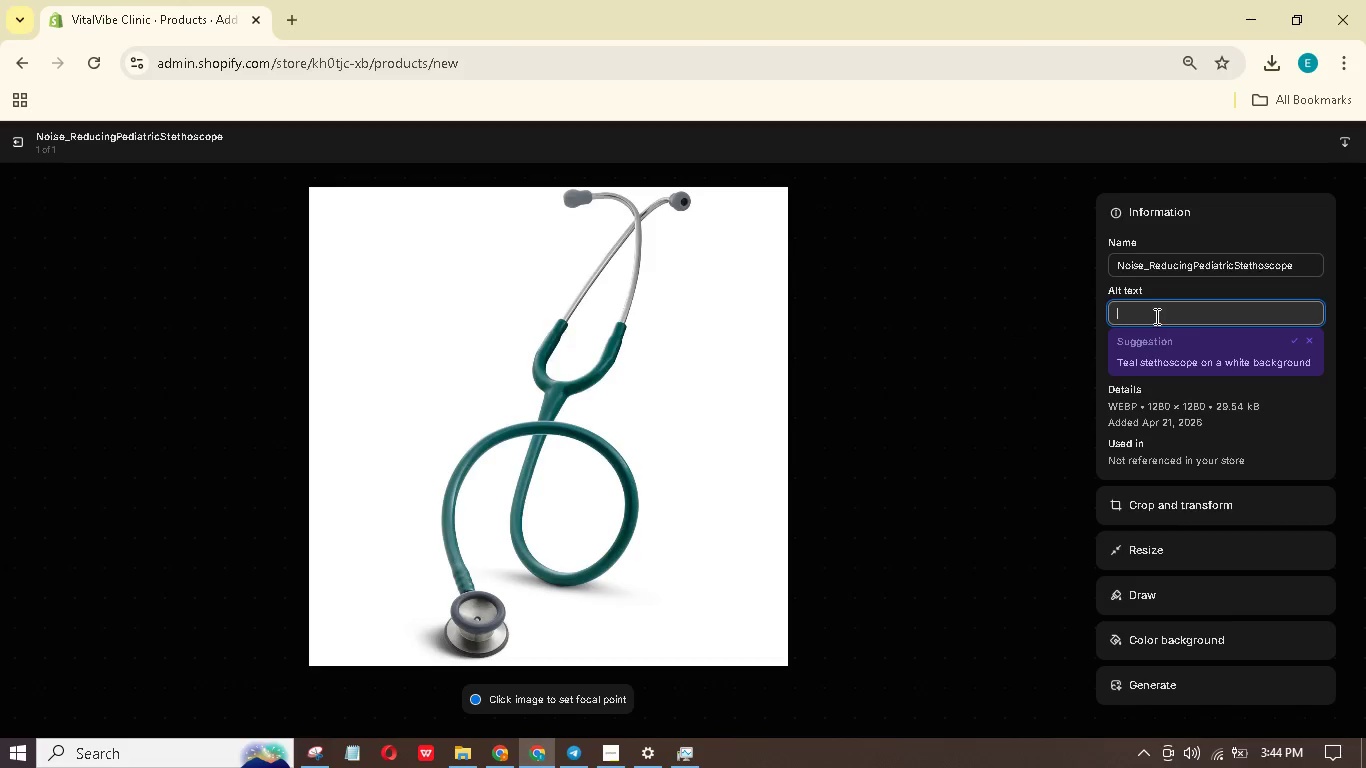 
type(A pediatric stethoscope ith soft silicp)
key(Backspace)
type(one chestpiece cover)
 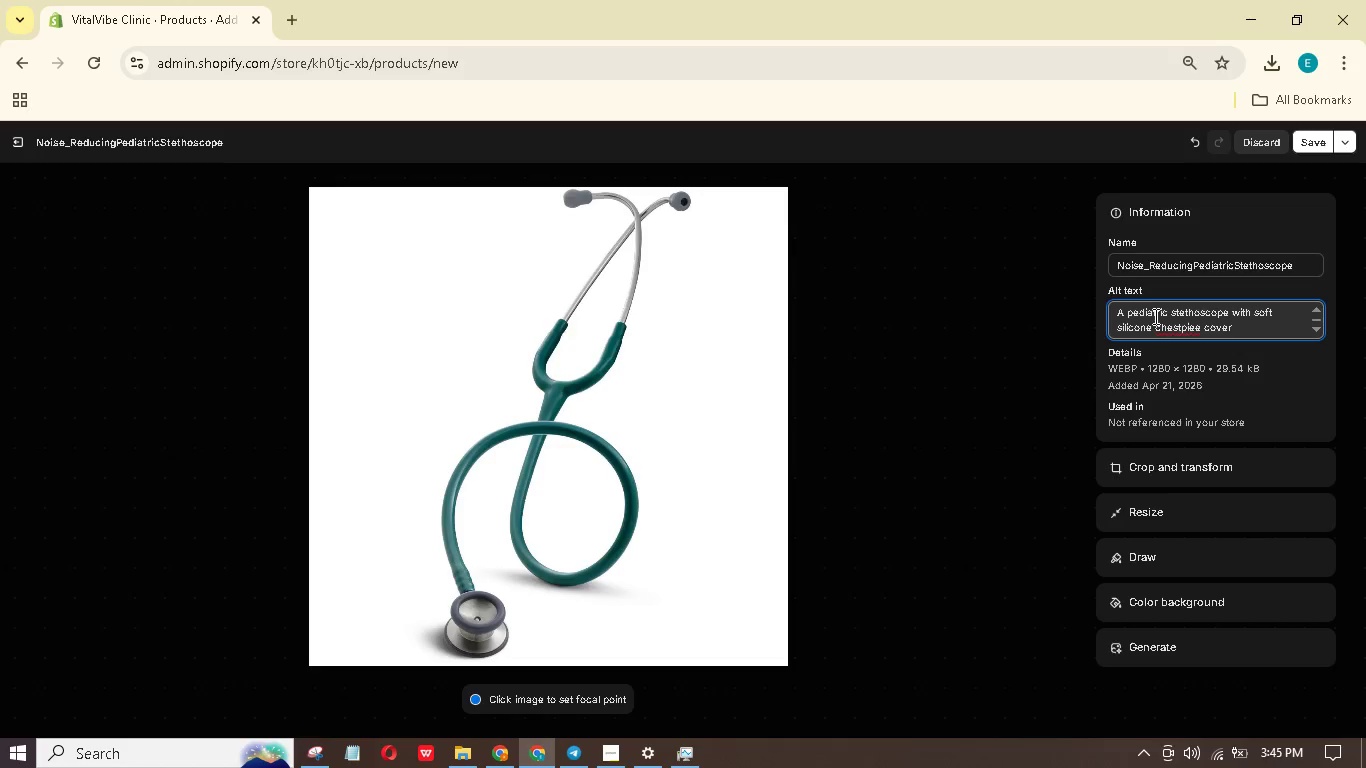 
hold_key(key=W, duration=0.34)
 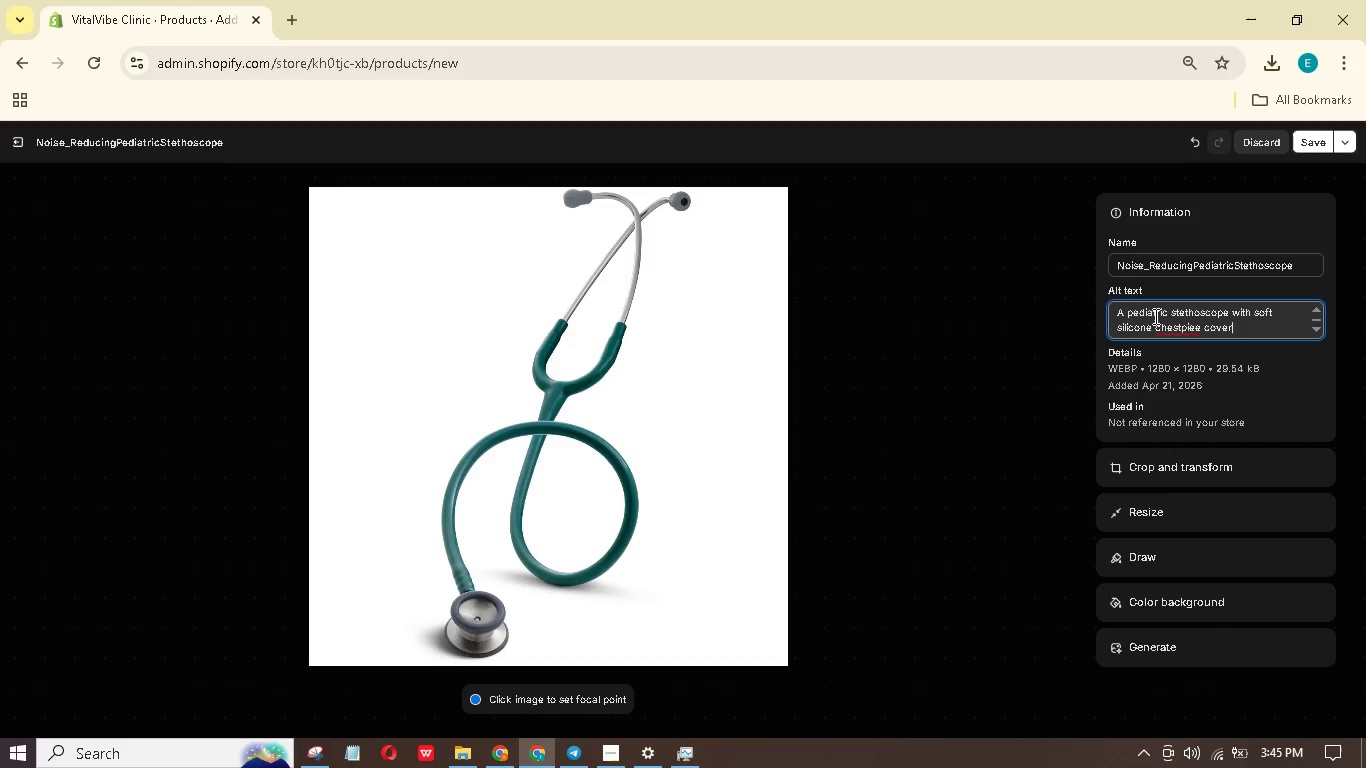 
wait(5.09)
 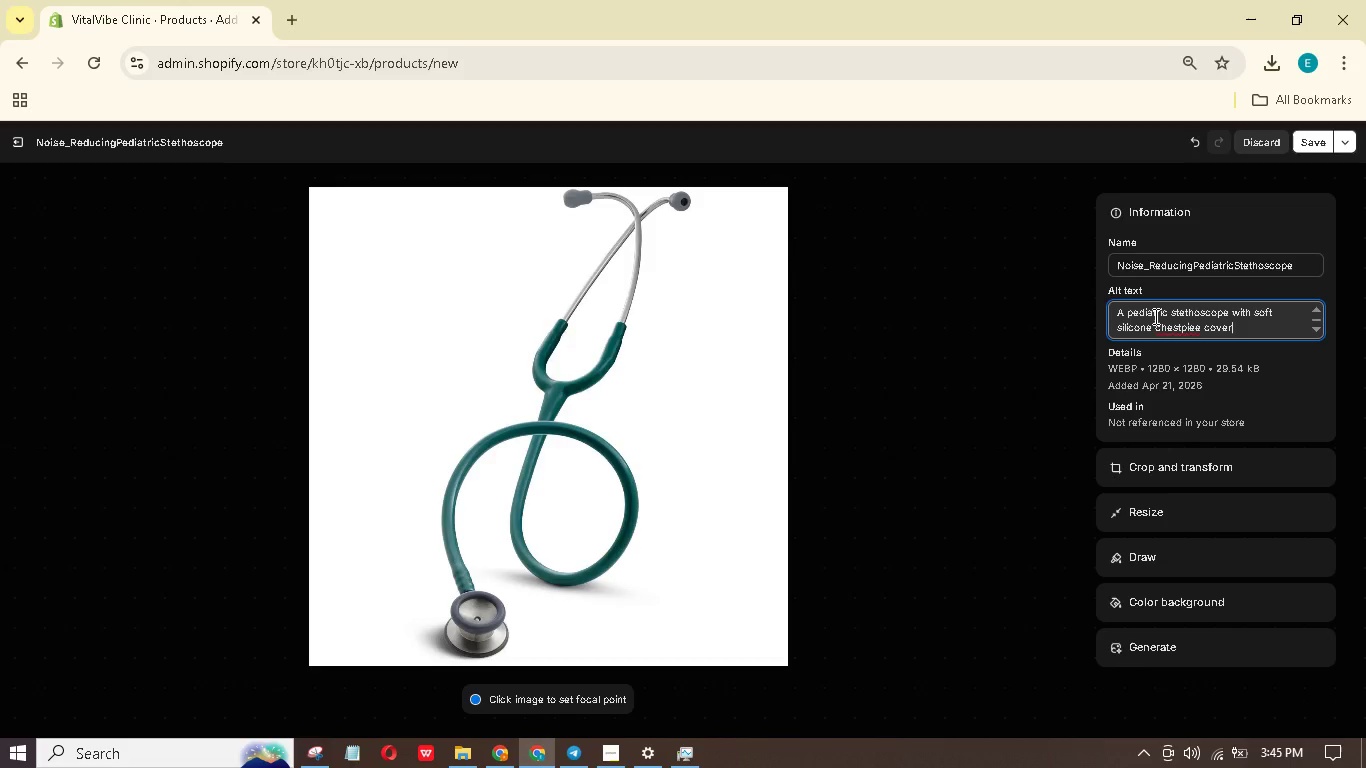 
key(Period)
 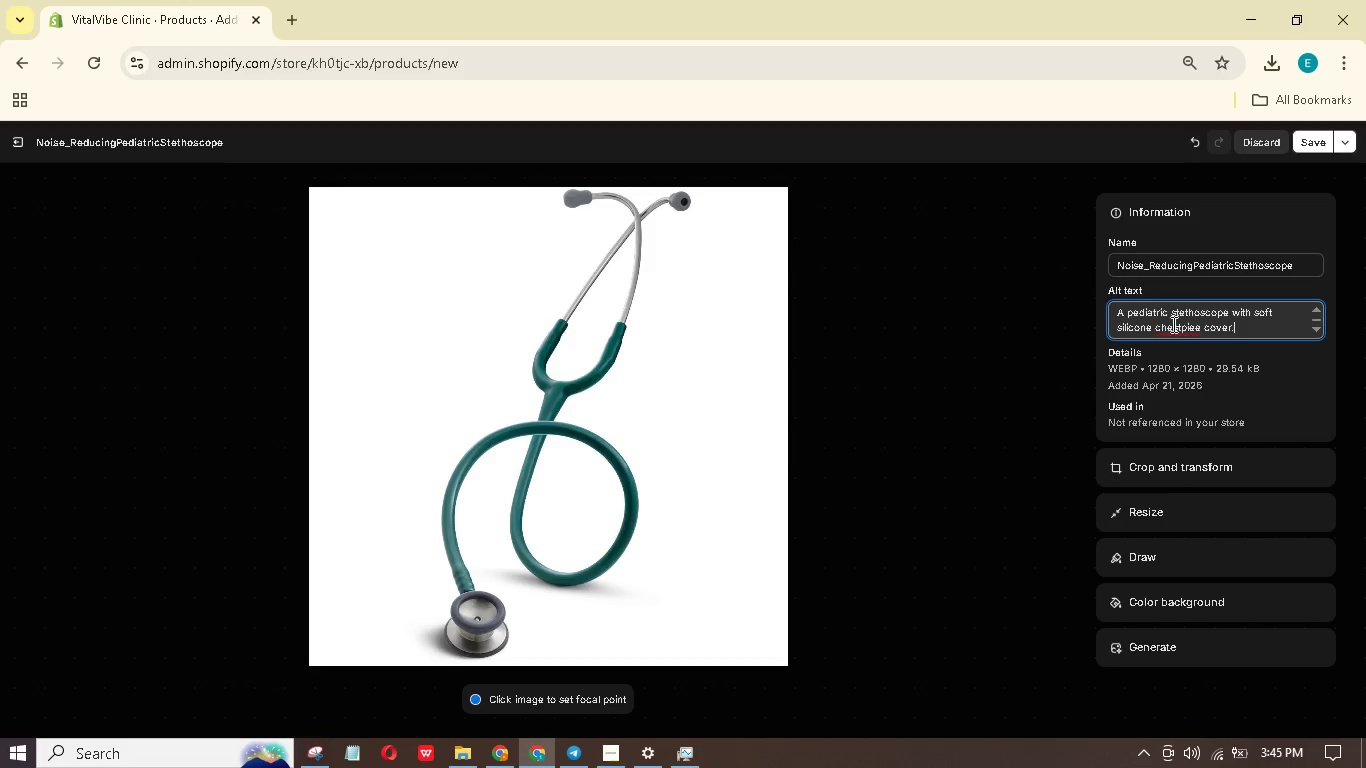 
left_click([1183, 326])
 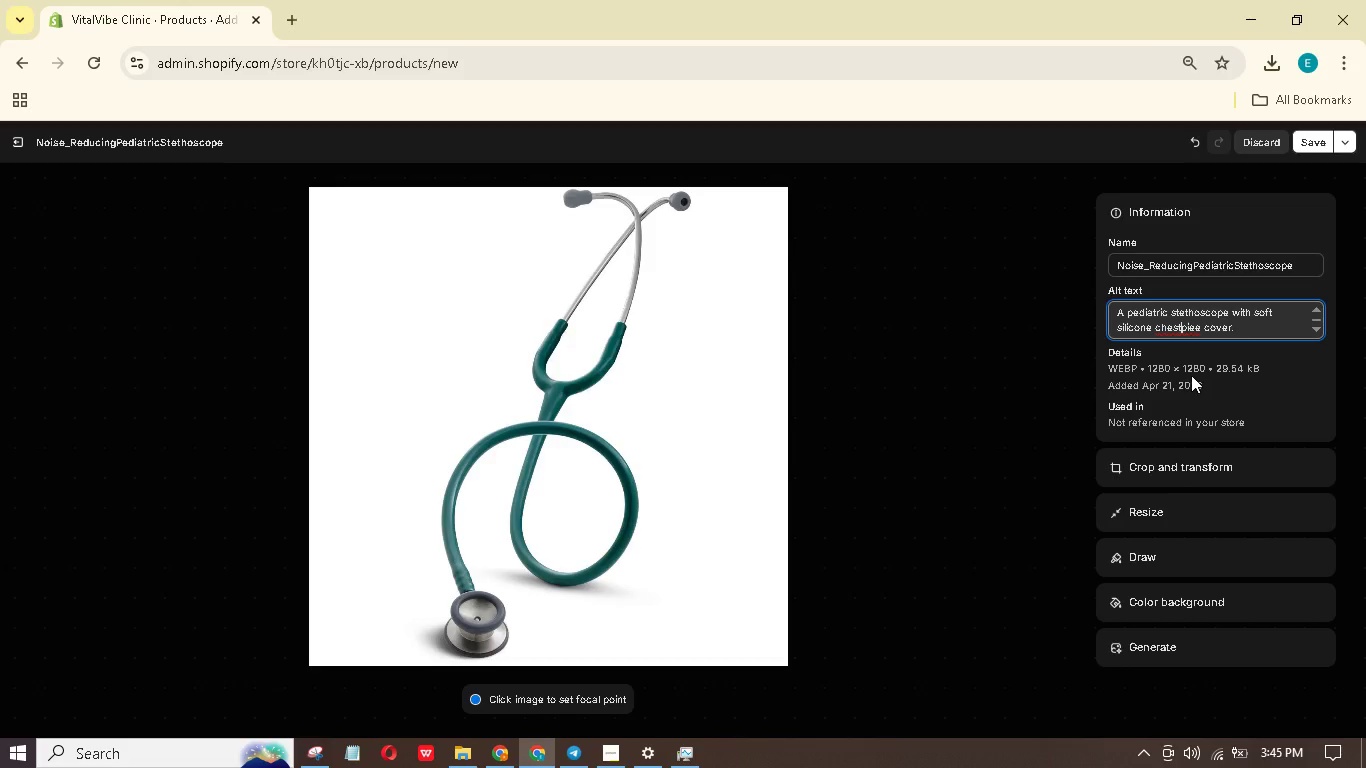 
key(Minus)
 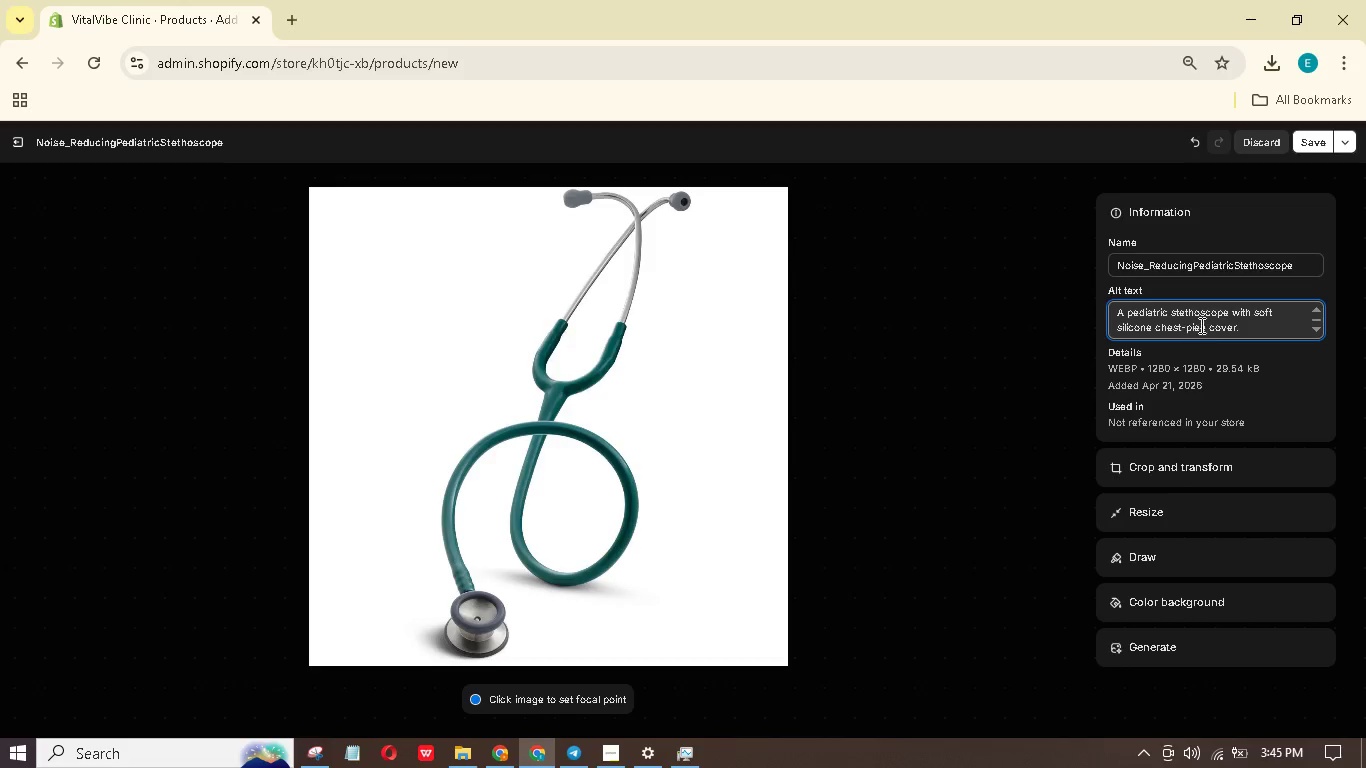 
left_click([1200, 325])
 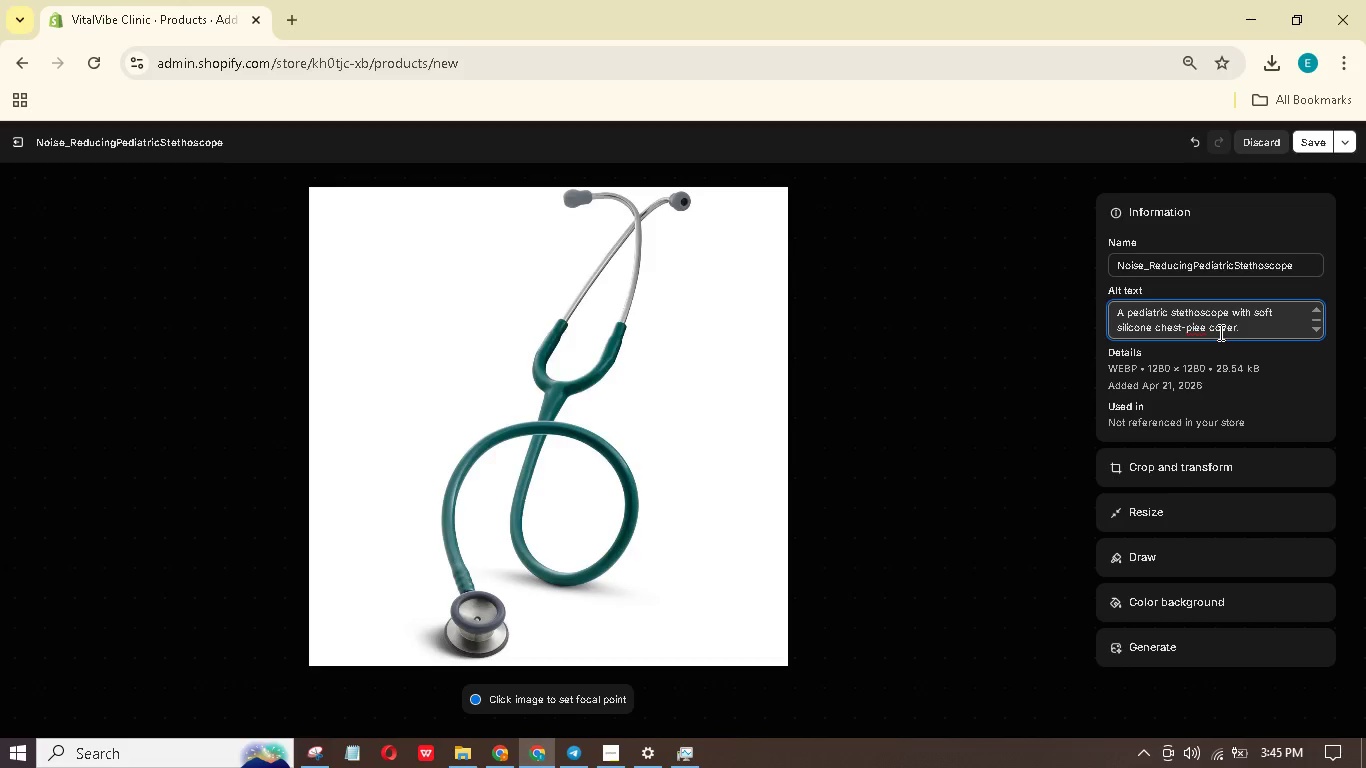 
key(C)
 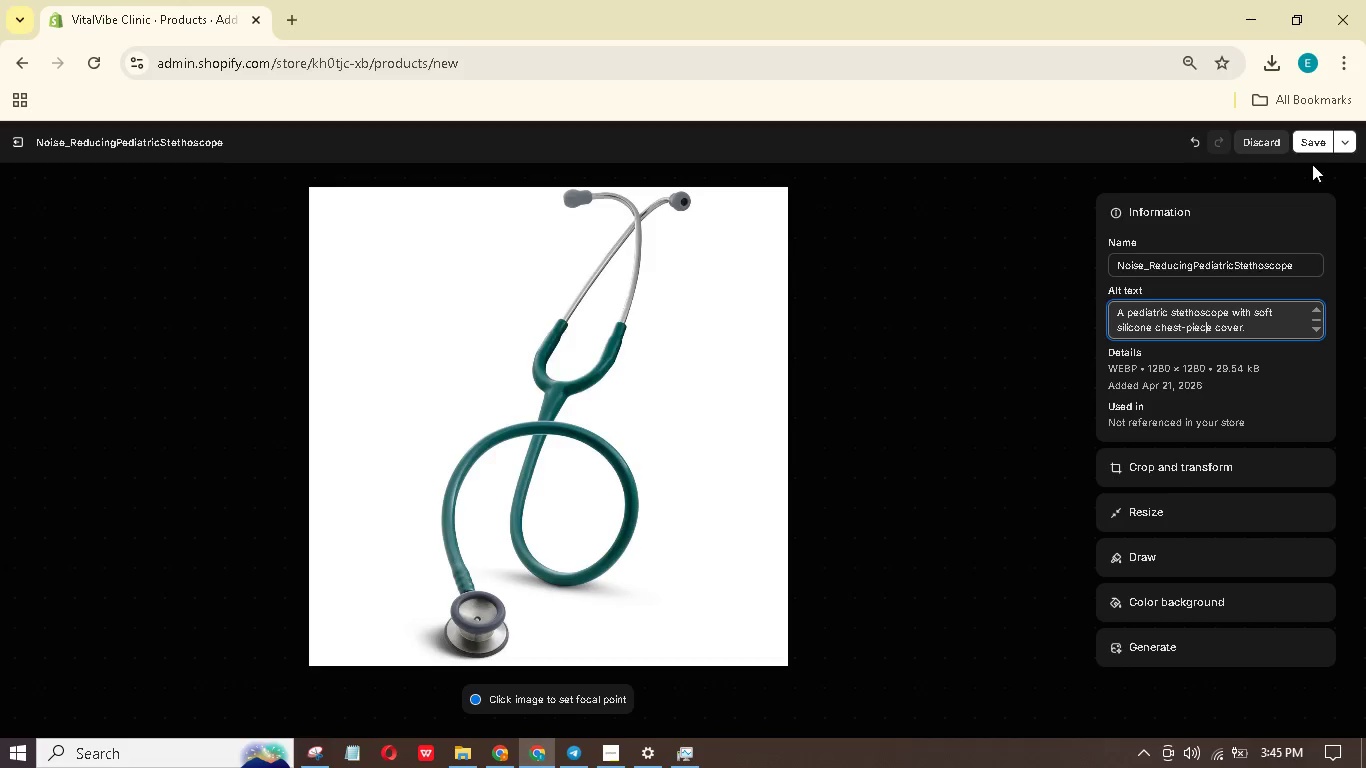 
left_click([1313, 144])
 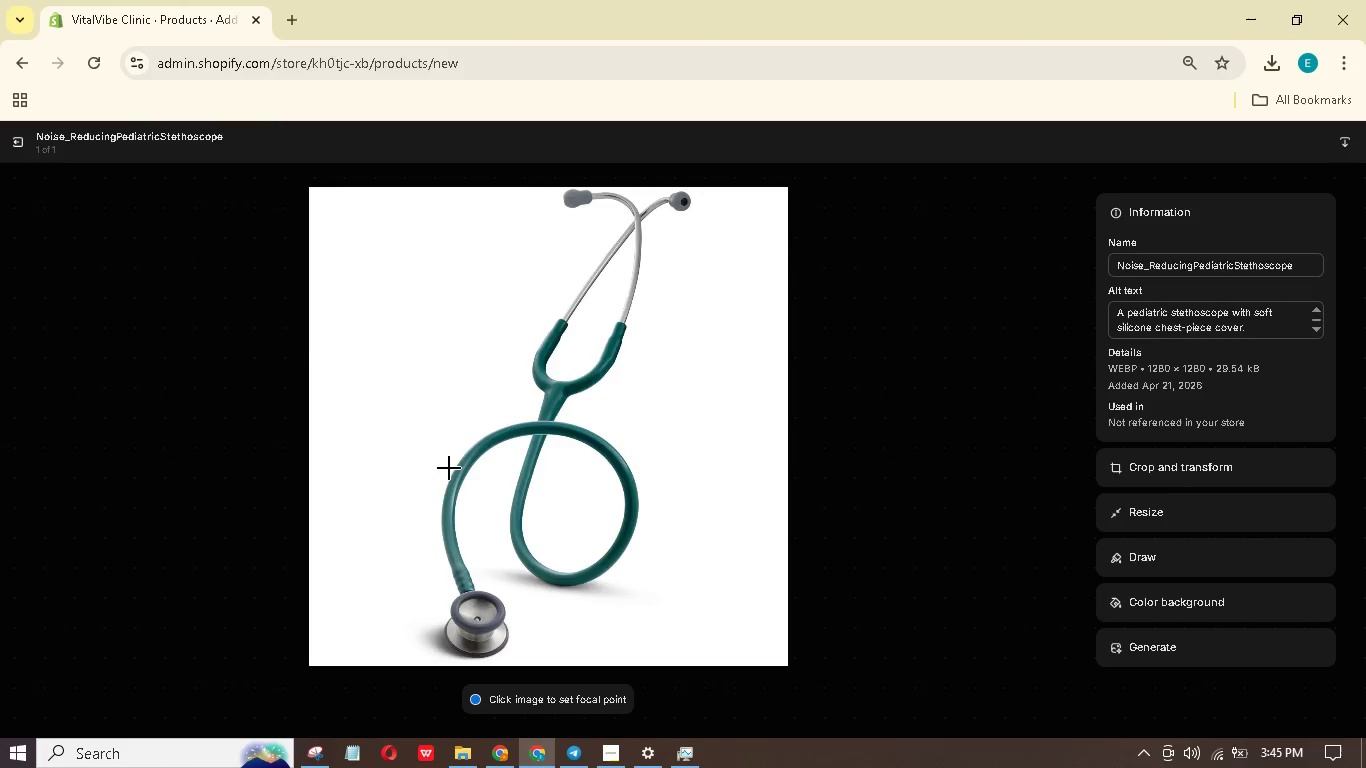 
wait(5.05)
 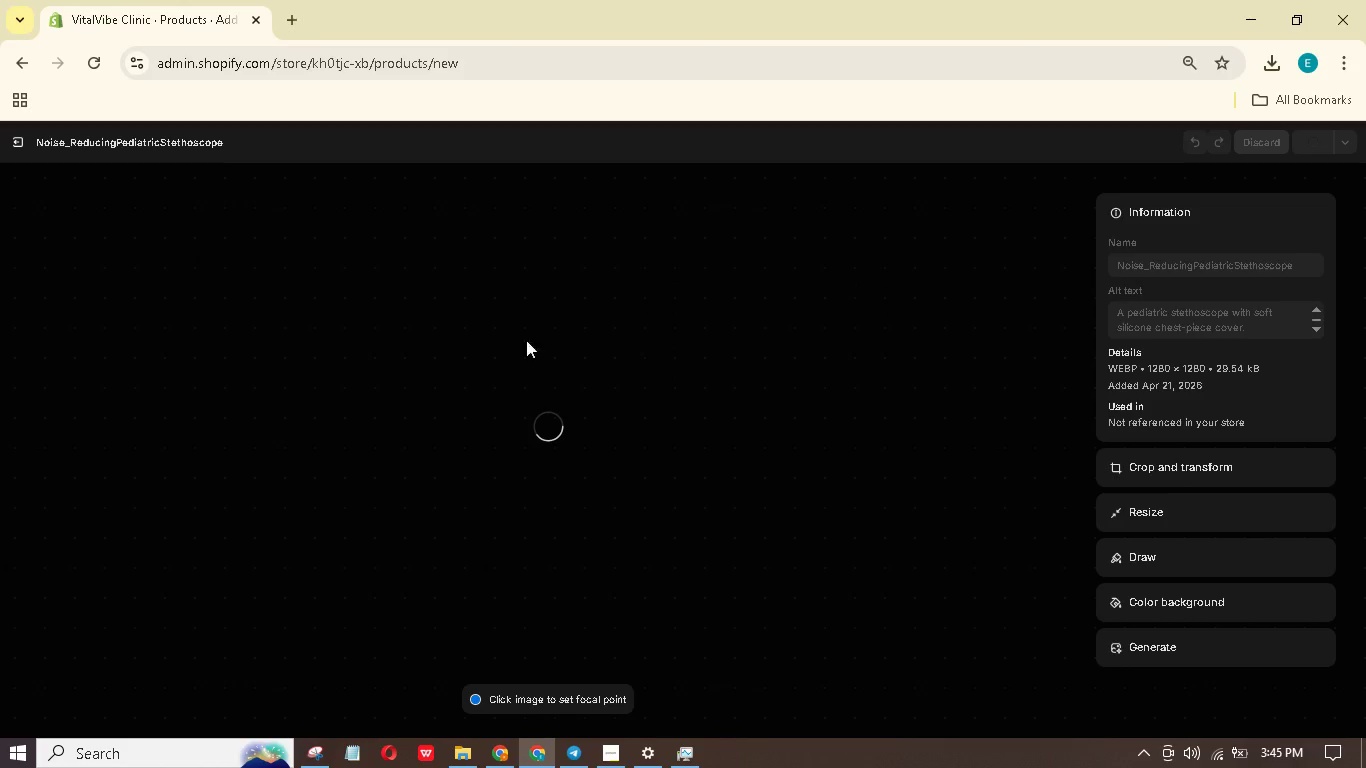 
left_click([18, 133])
 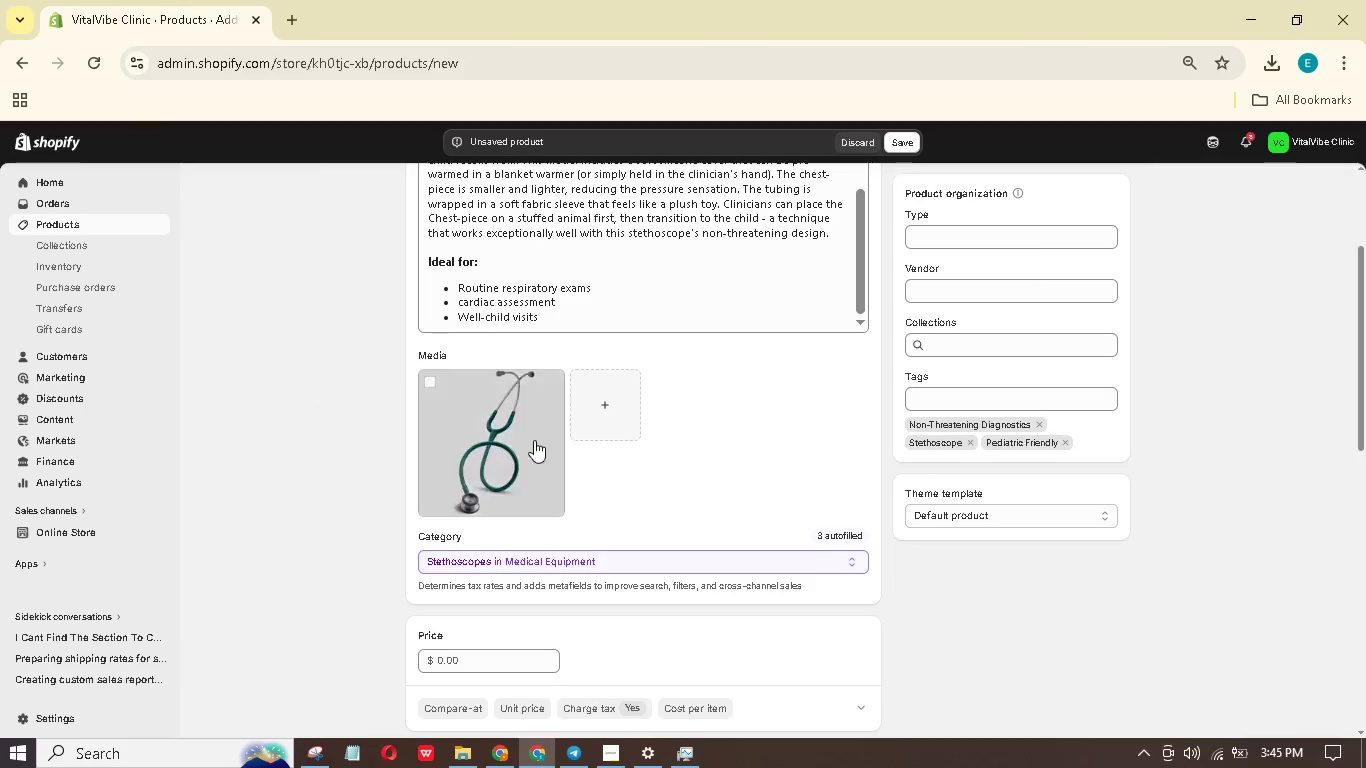 
scroll: coordinate [541, 432], scroll_direction: down, amount: 3.0
 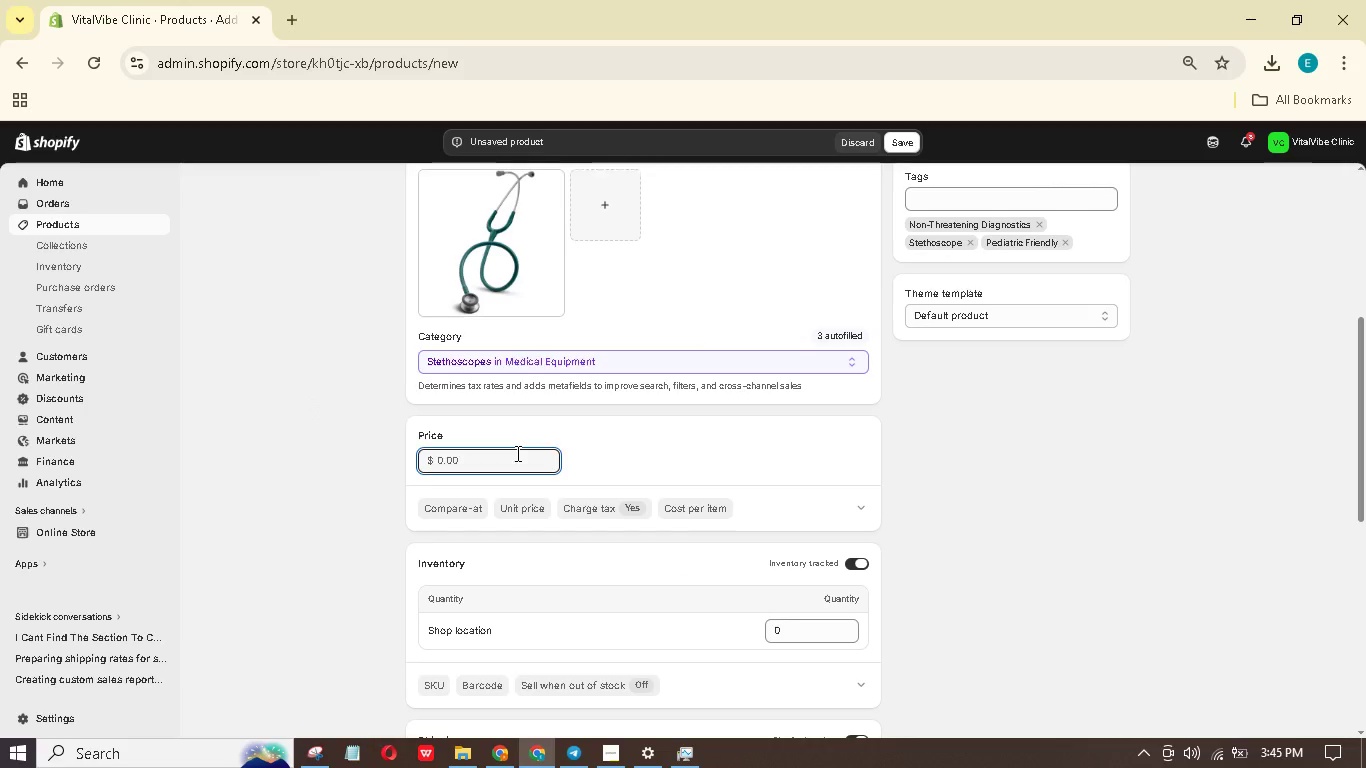 
key(Numpad5)
 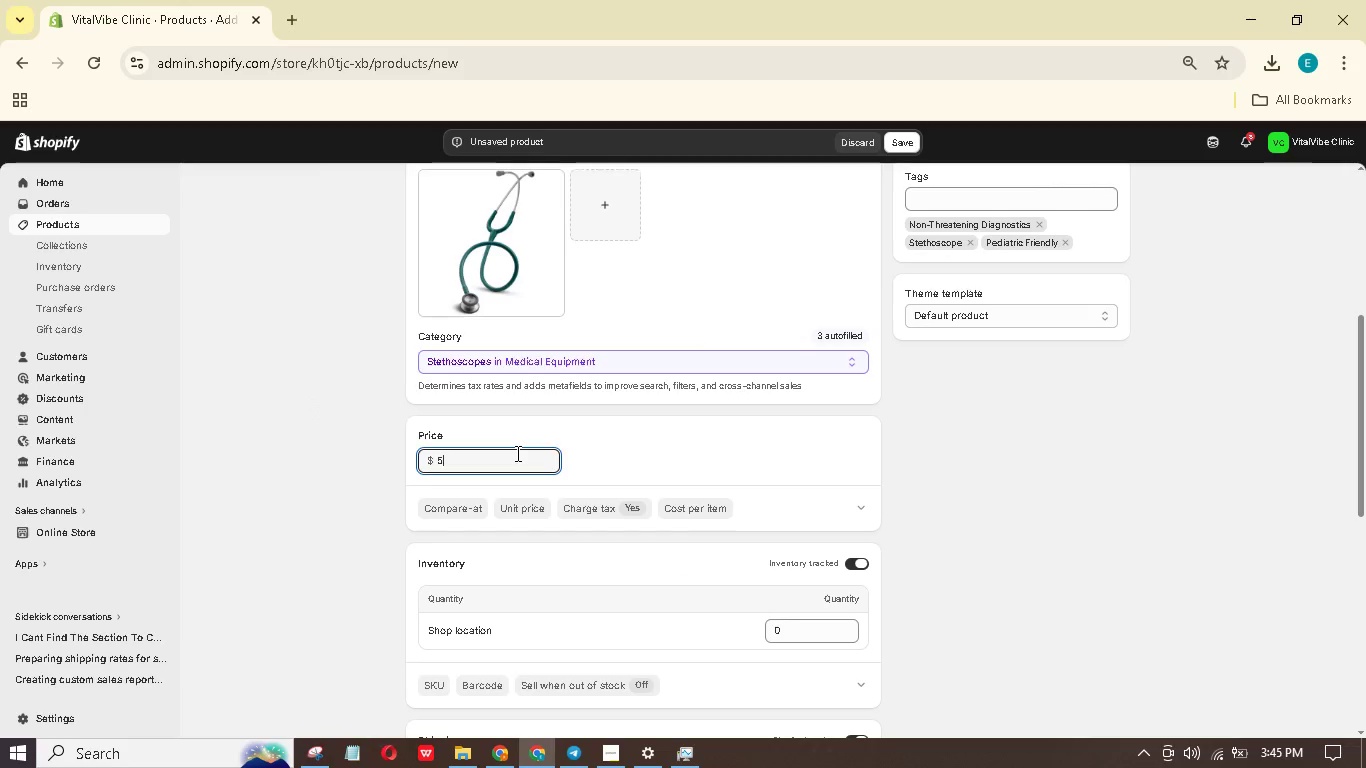 
key(Numpad5)
 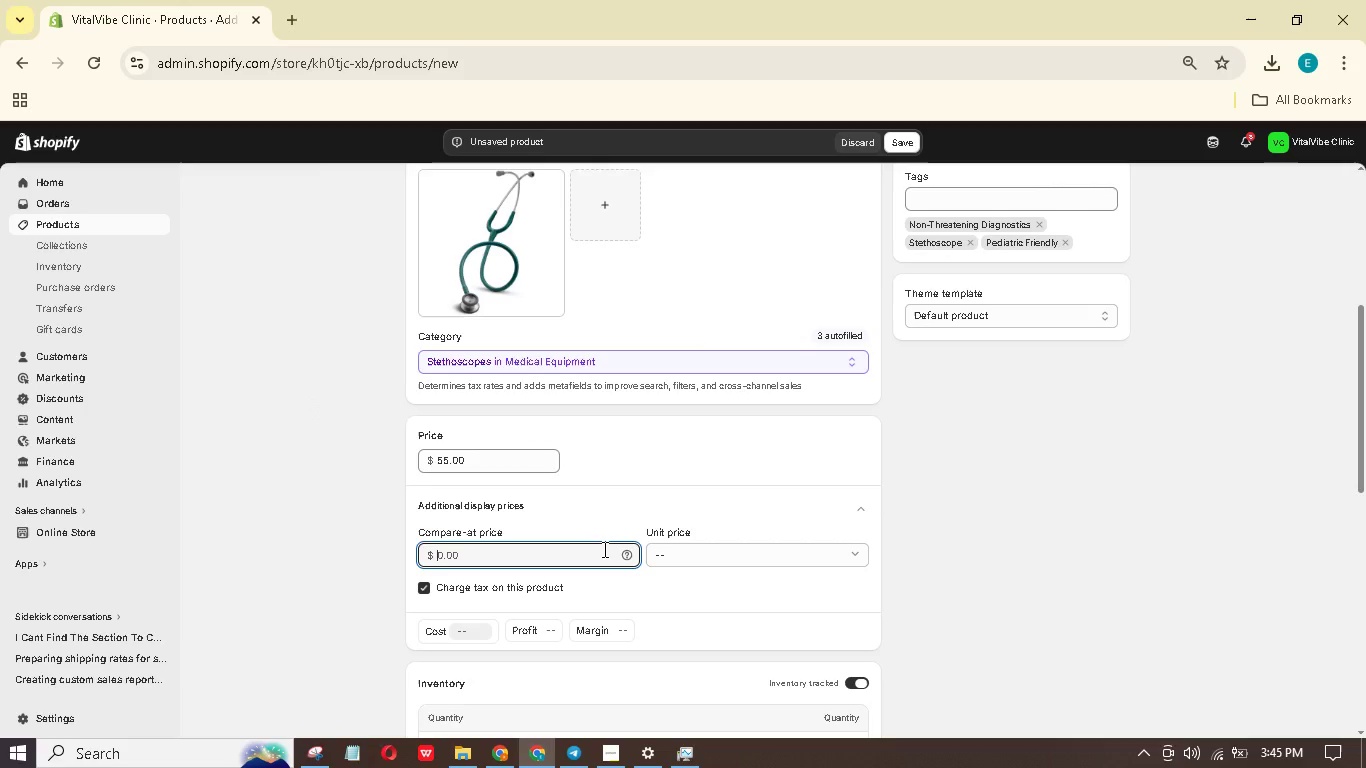 
key(Numpad7)
 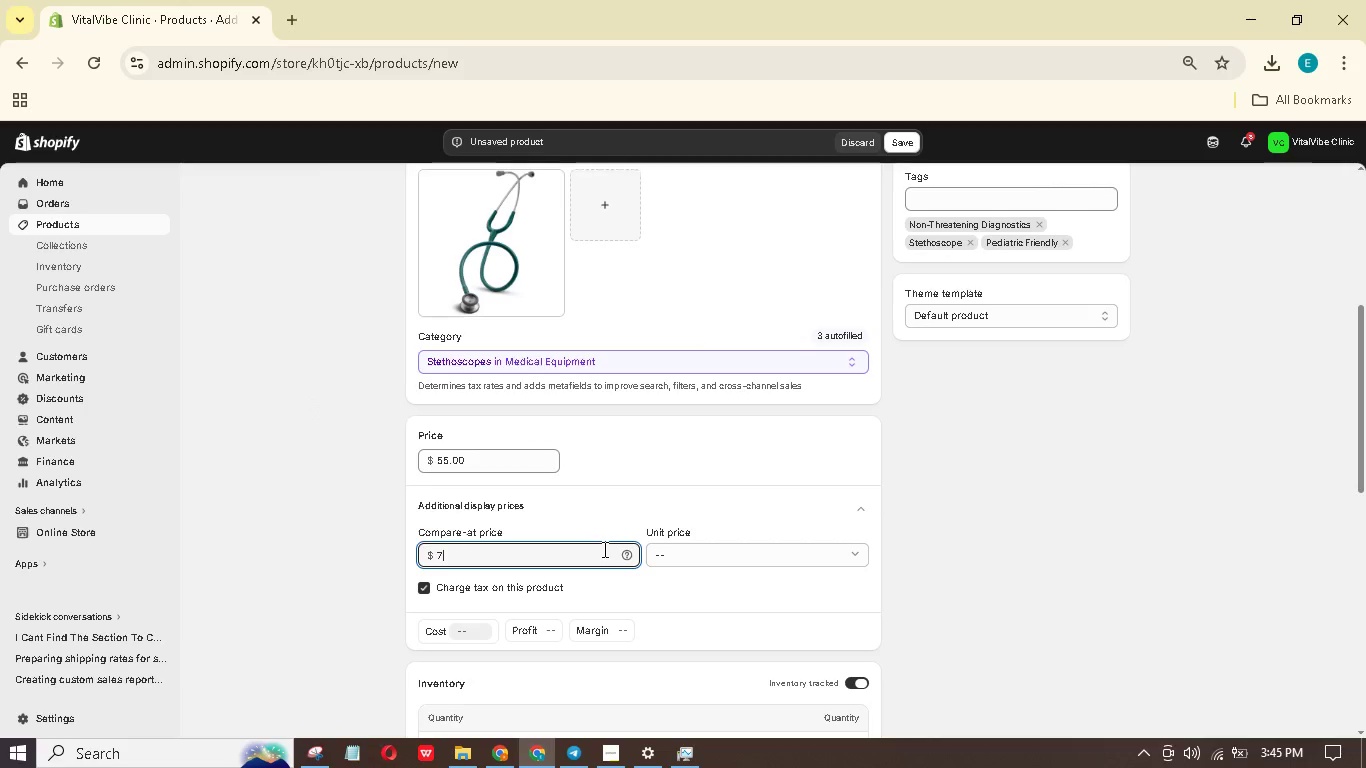 
key(Numpad0)
 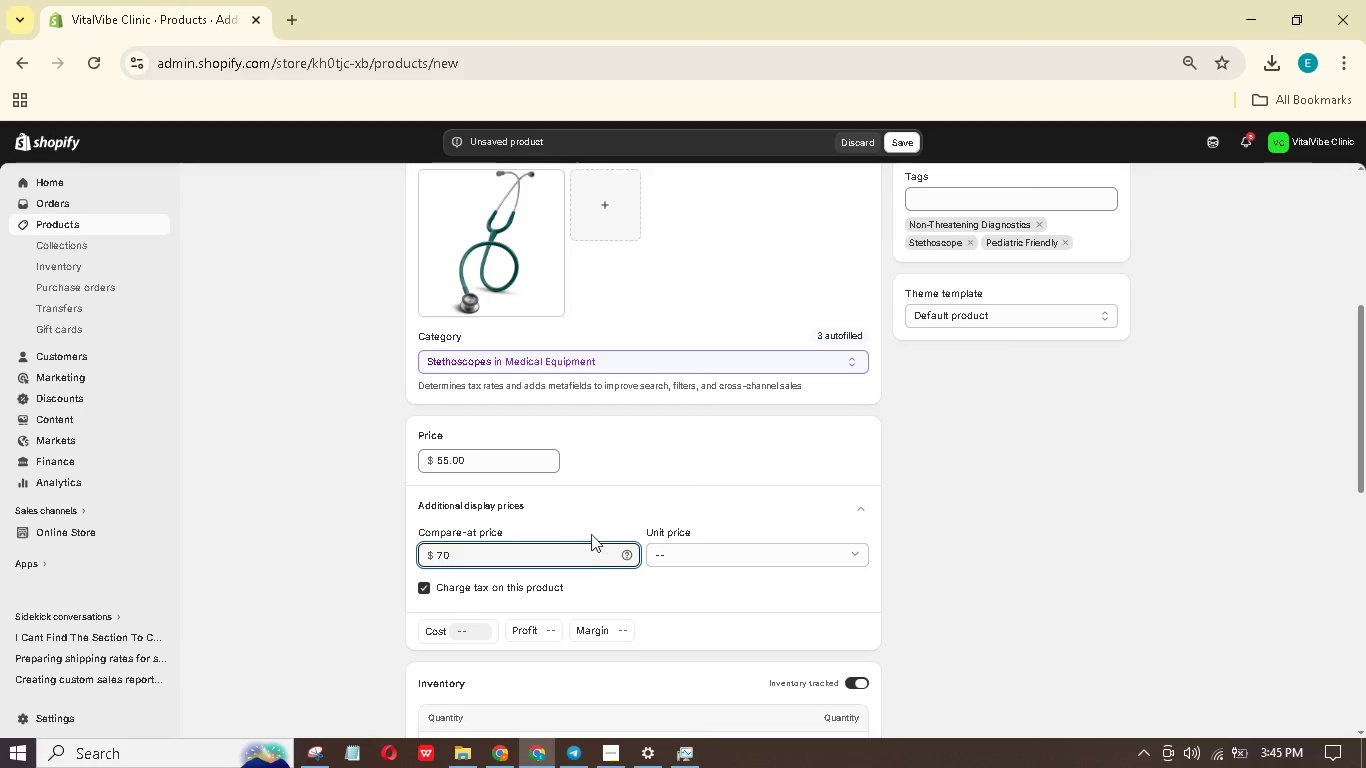 
scroll: coordinate [562, 522], scroll_direction: down, amount: 4.0
 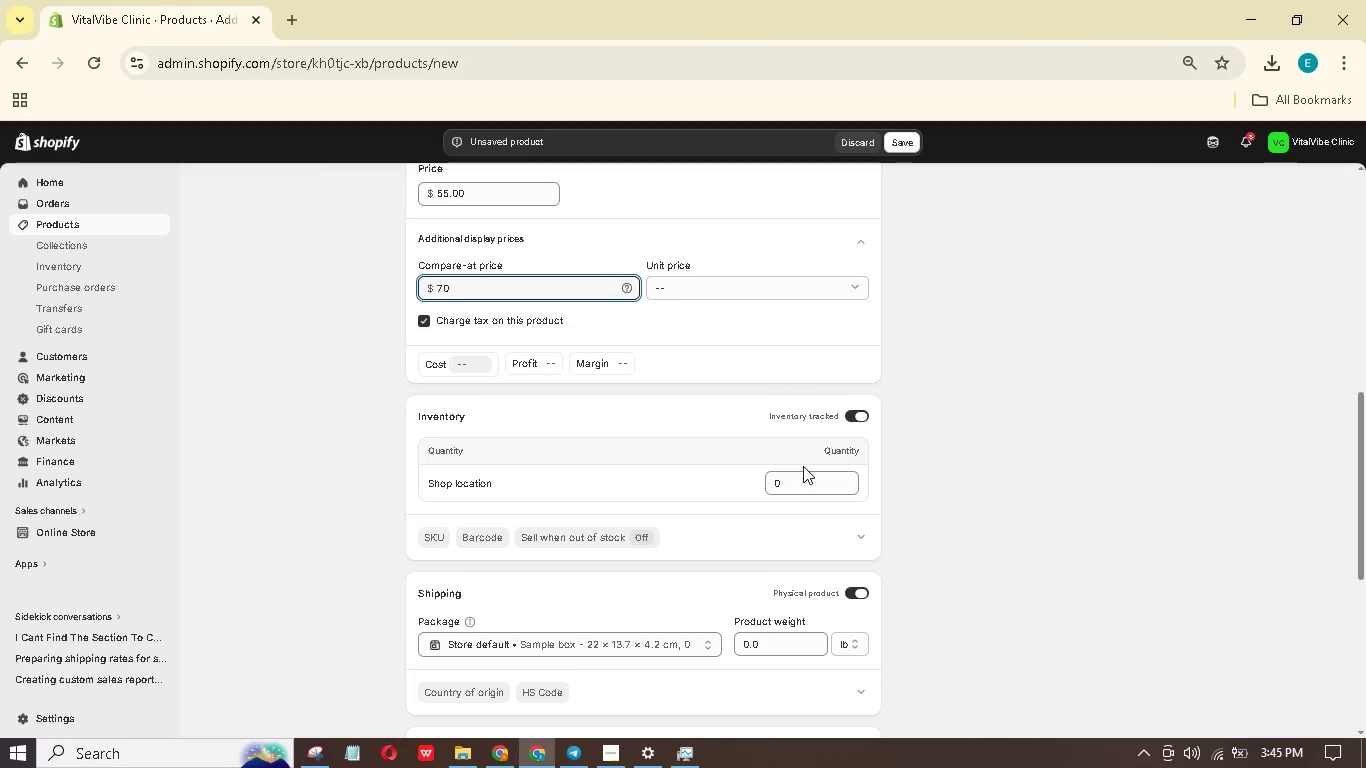 
left_click([803, 479])
 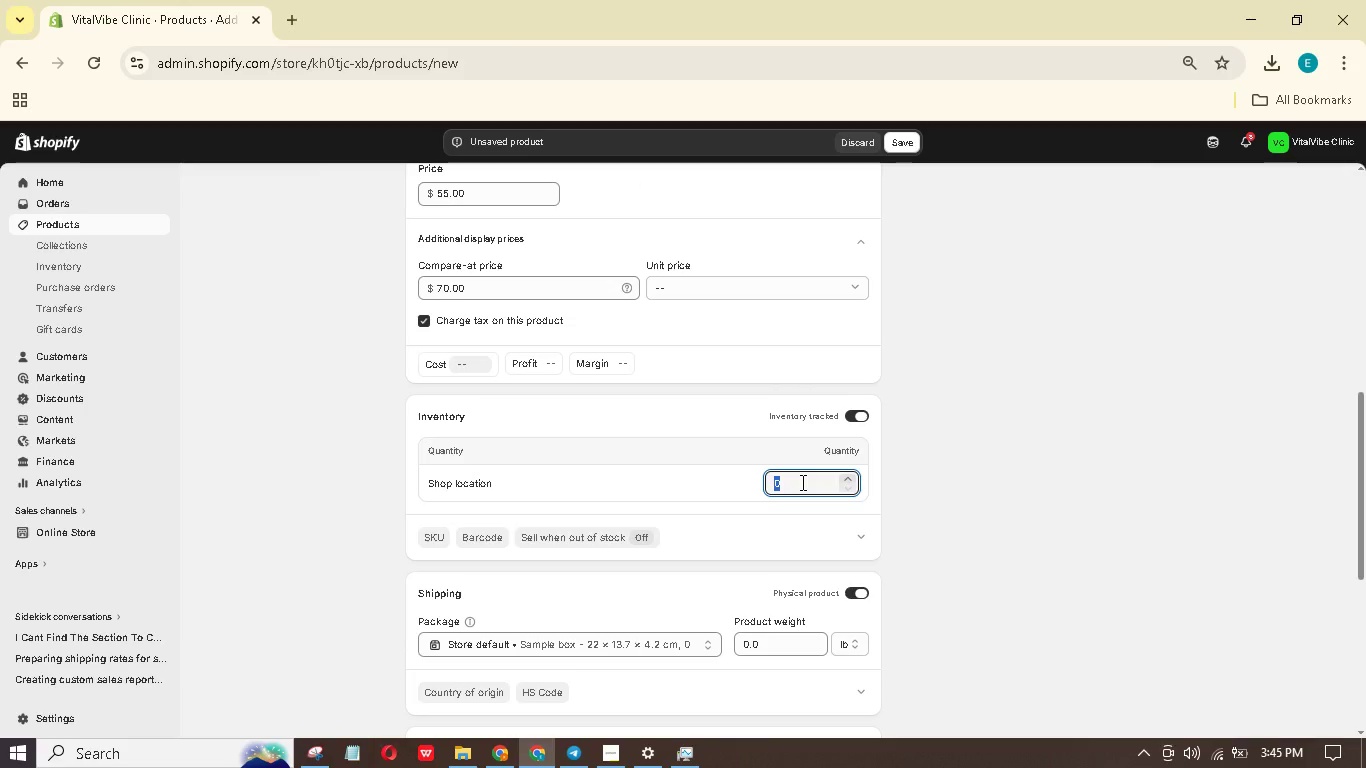 
key(Numpad1)
 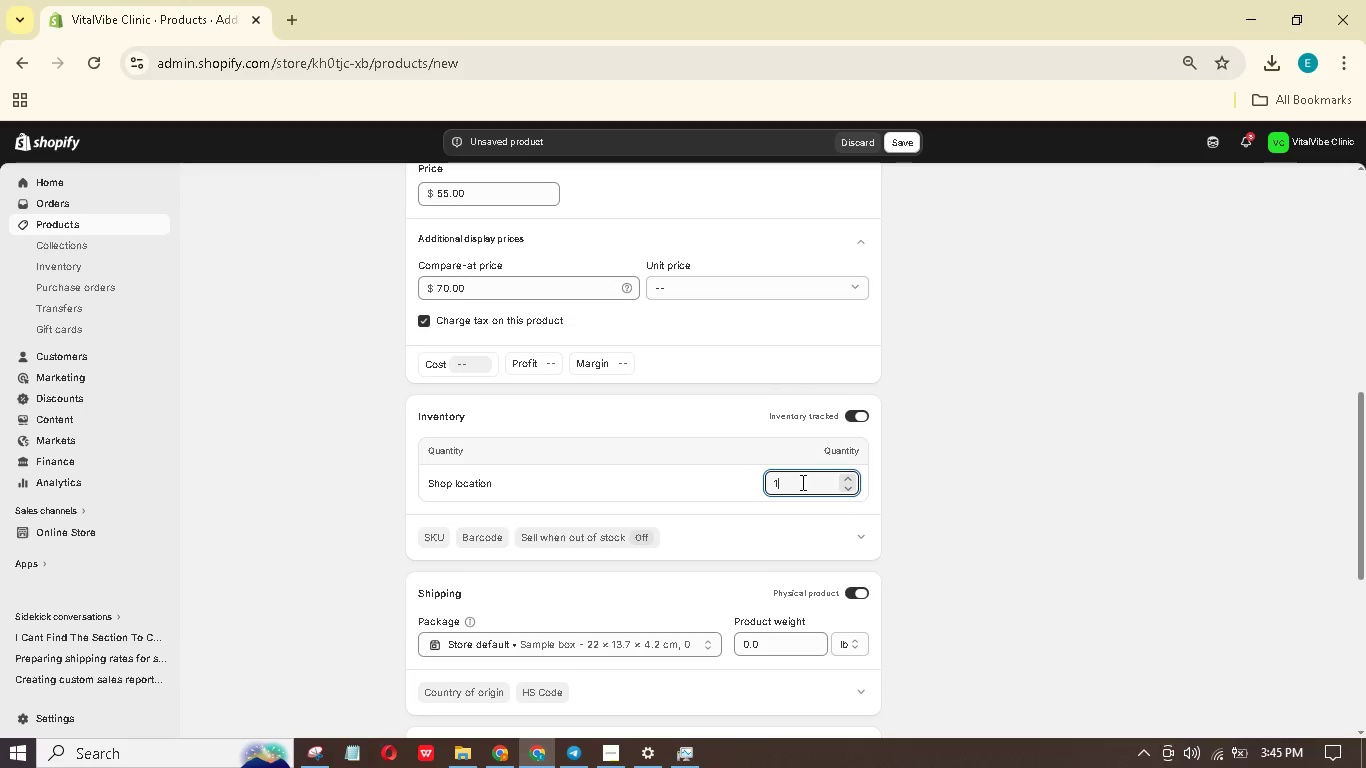 
key(Numpad0)
 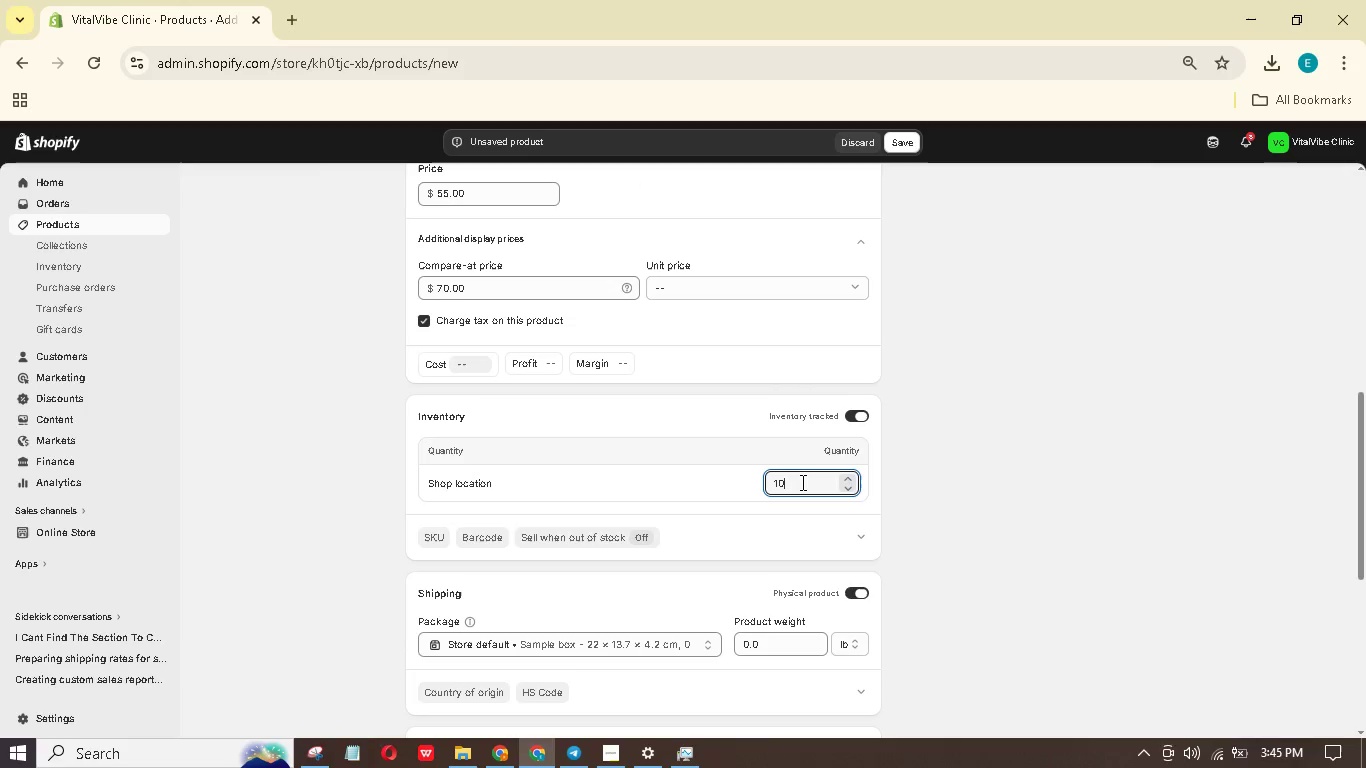 
key(Numpad0)
 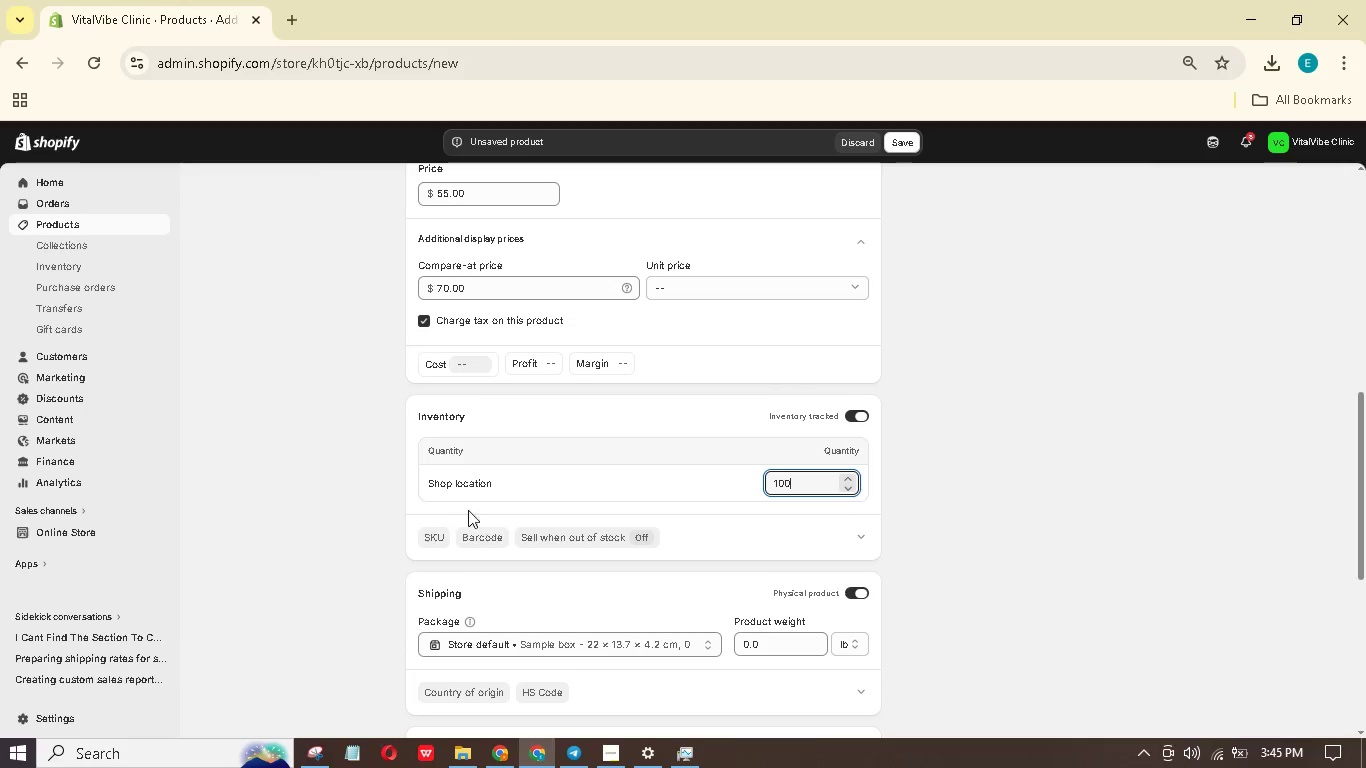 
left_click([436, 541])
 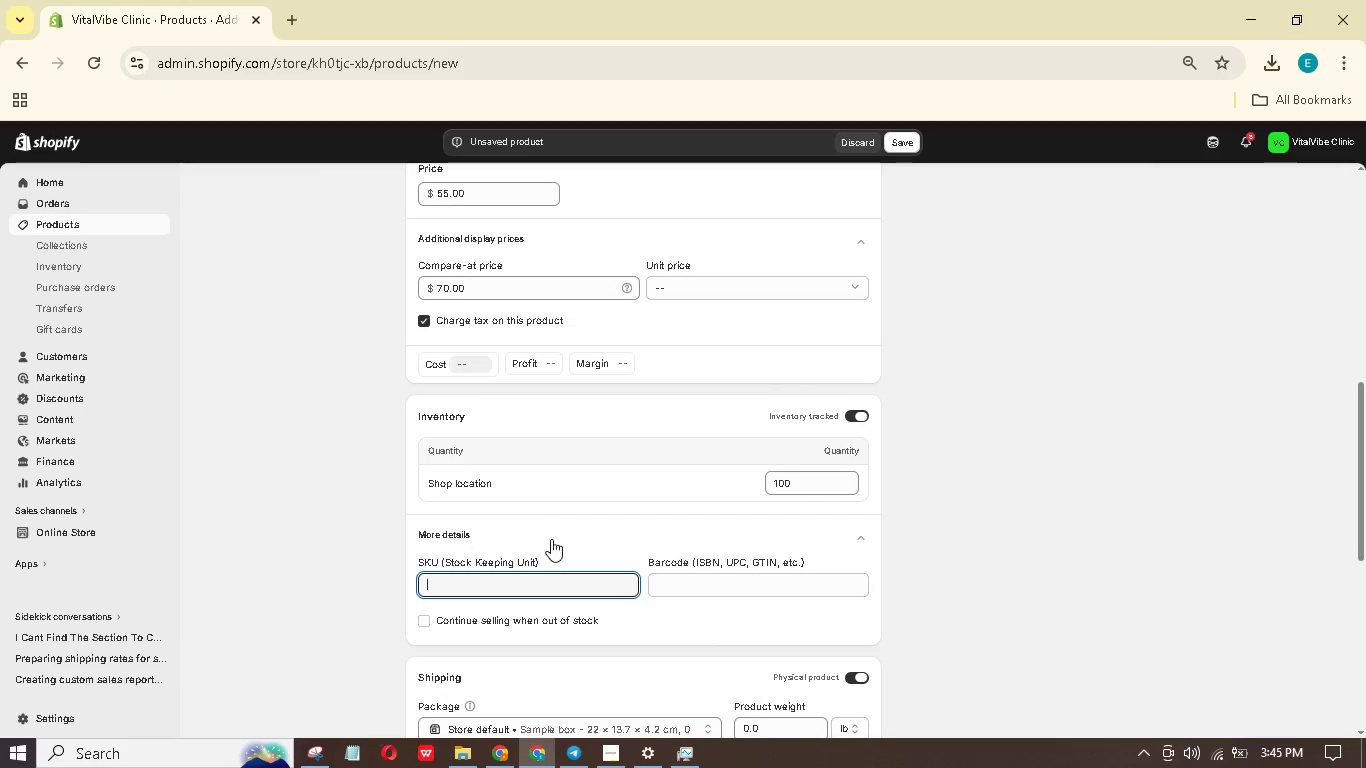 
type(VV-STET-01)
 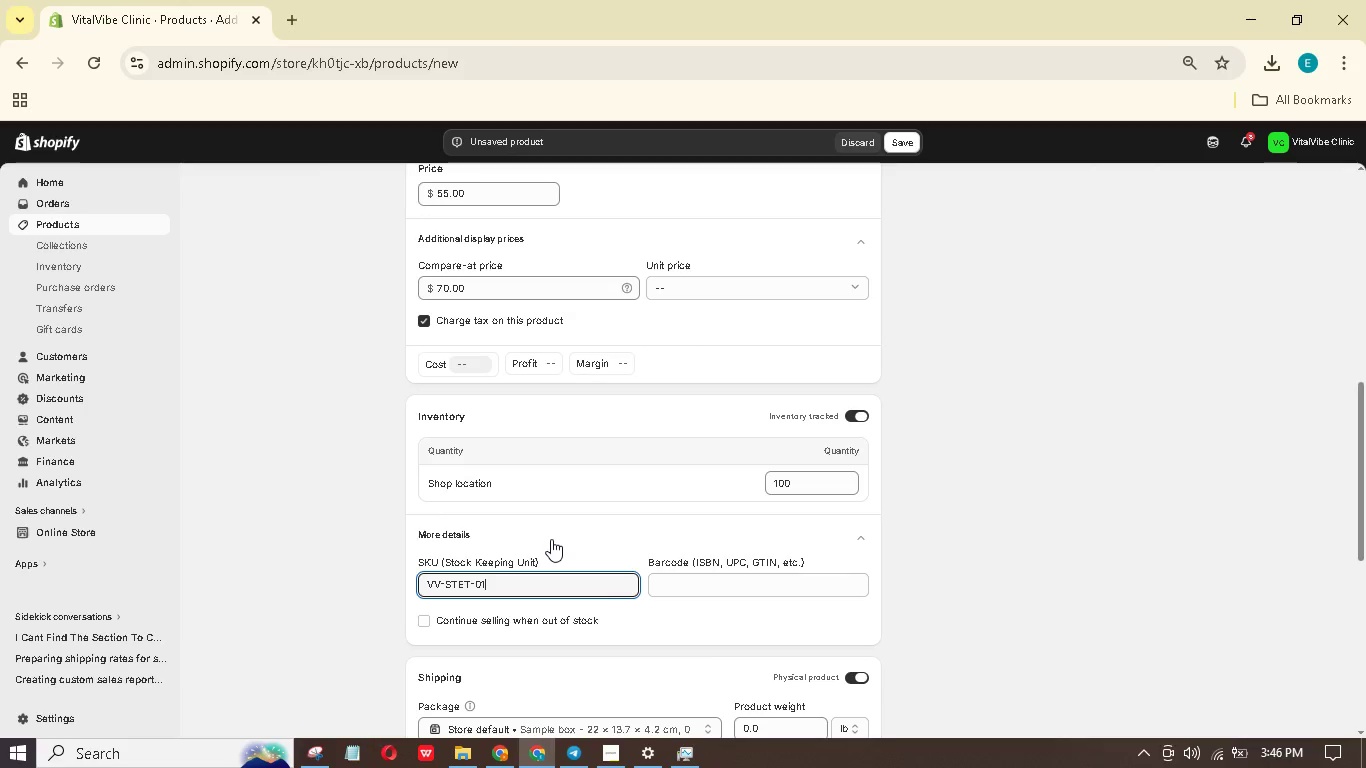 
scroll: coordinate [562, 512], scroll_direction: down, amount: 3.0
 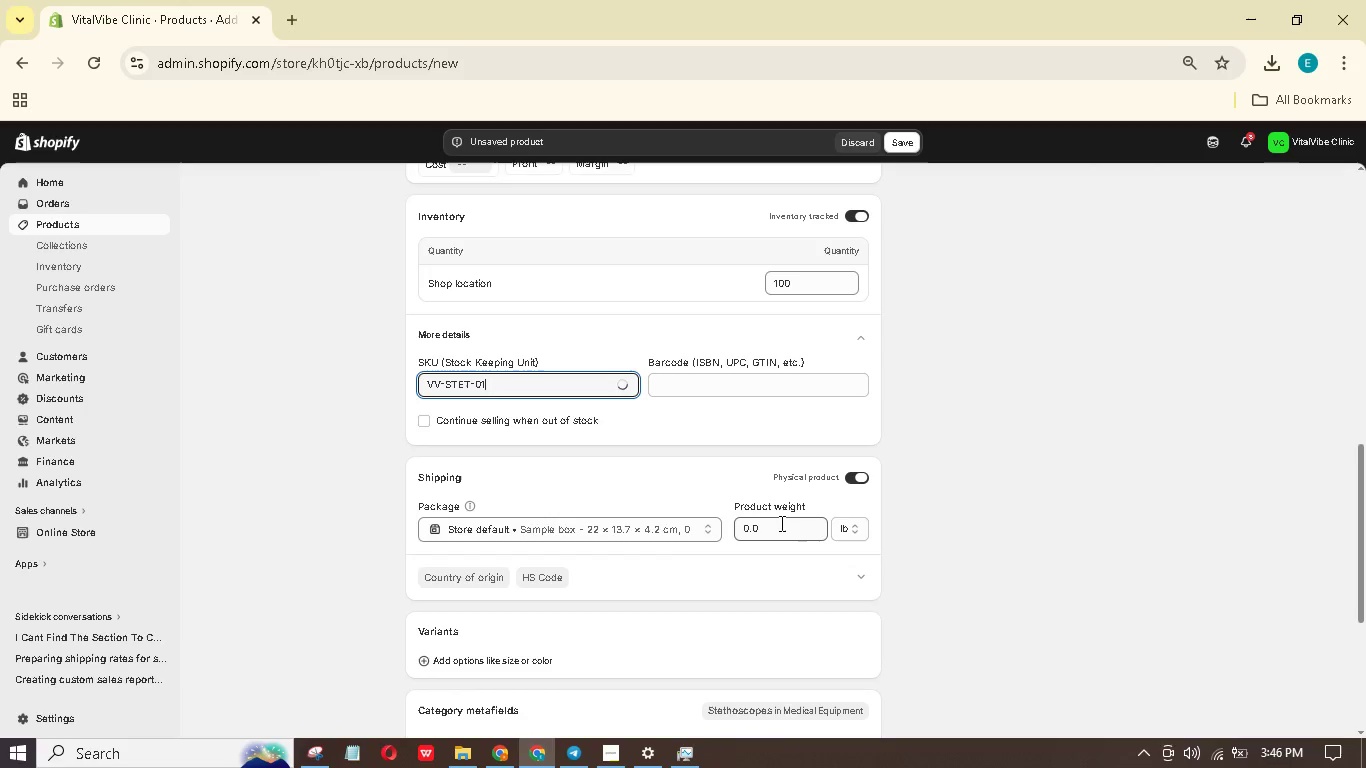 
left_click_drag(start_coordinate=[779, 523], to_coordinate=[713, 526])
 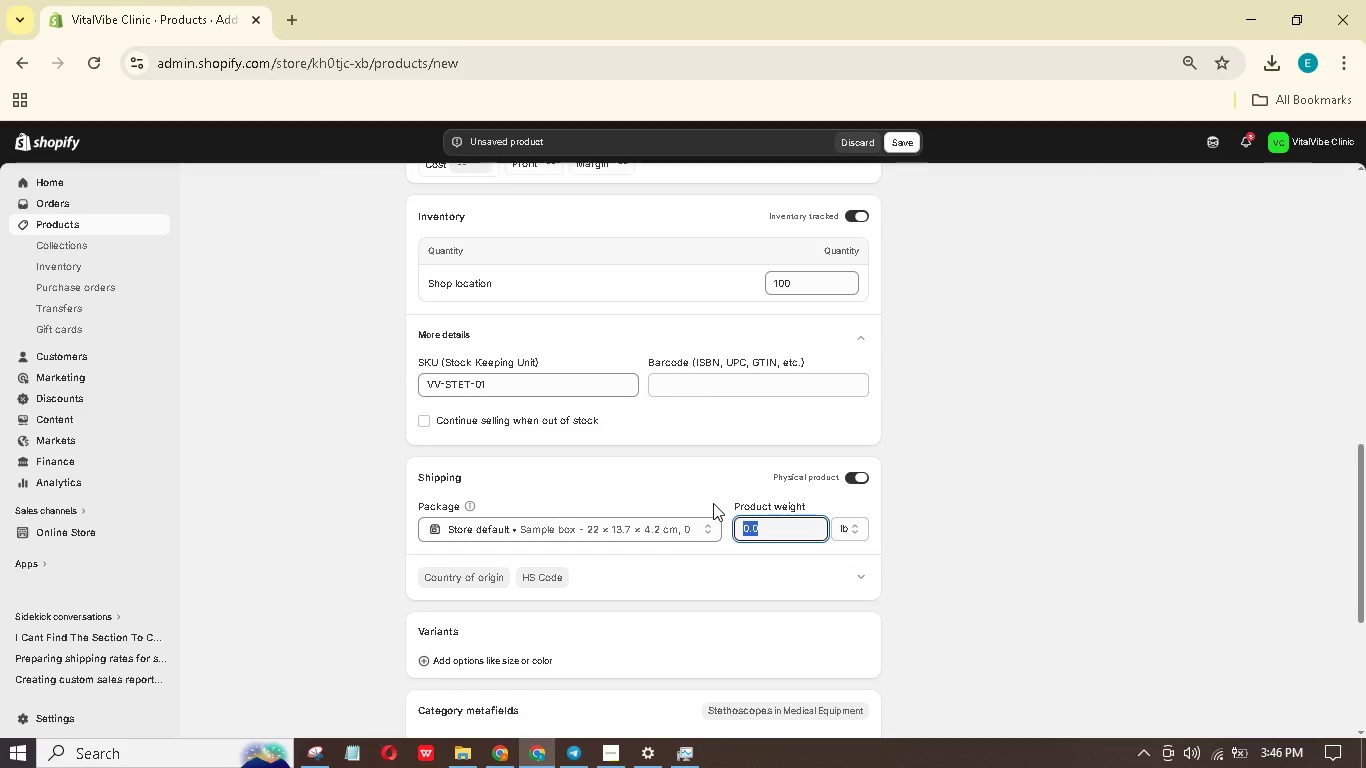 
key(Numpad0)
 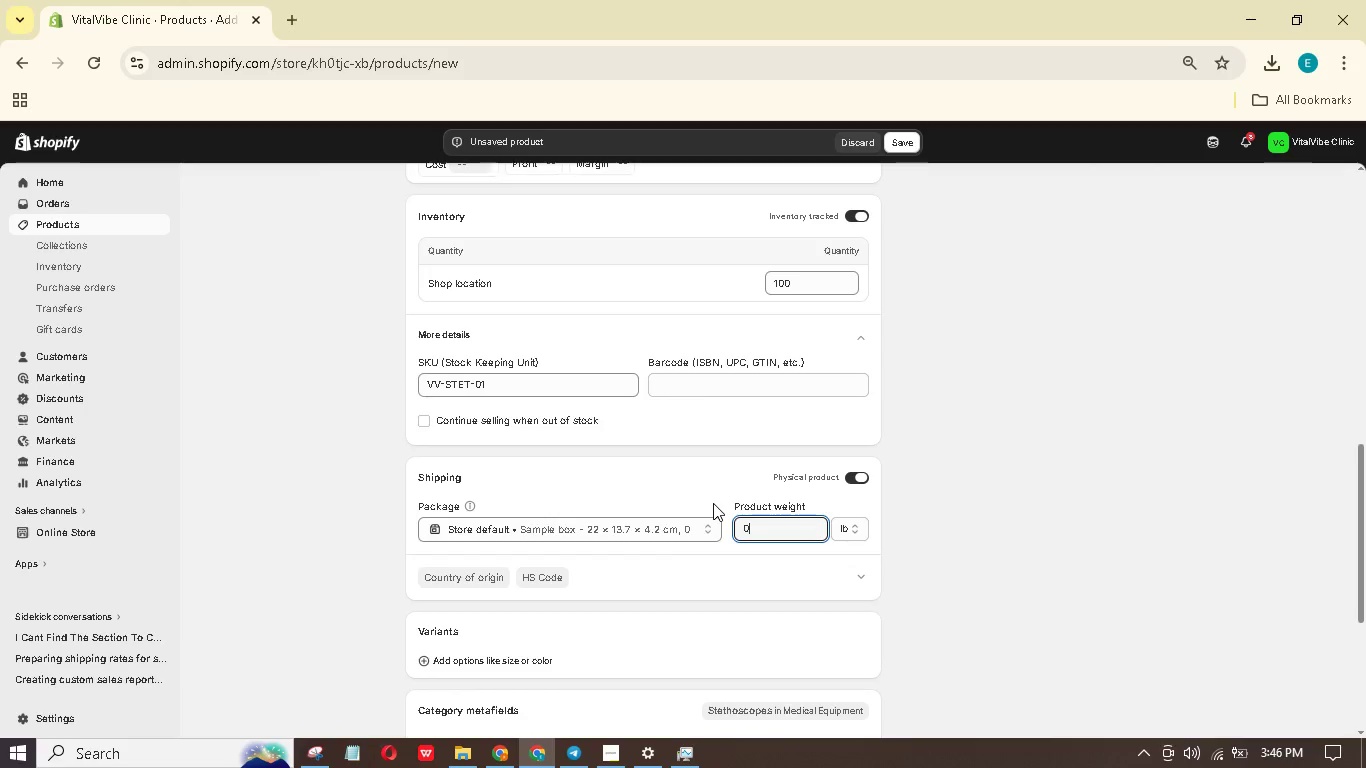 
hold_key(key=NumpadDecimal, duration=0.34)
 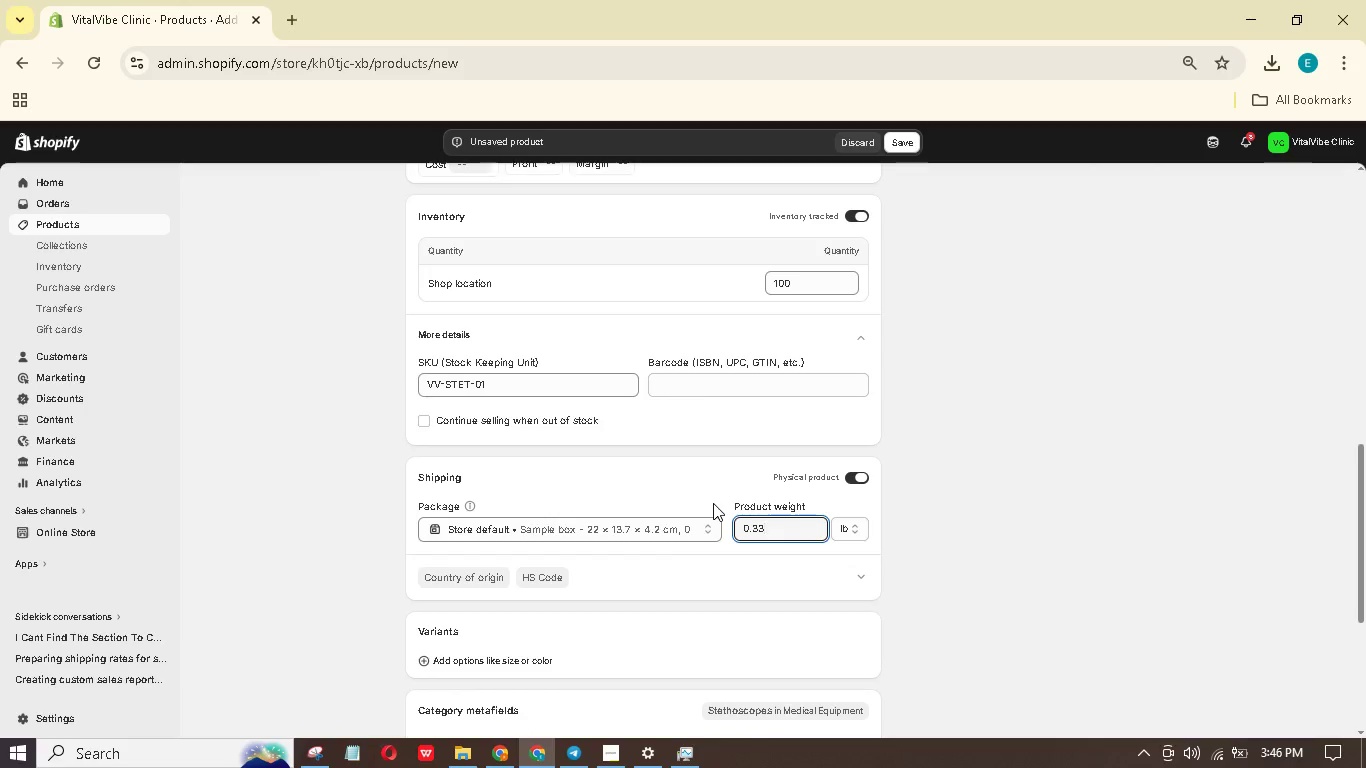 
key(Numpad3)
 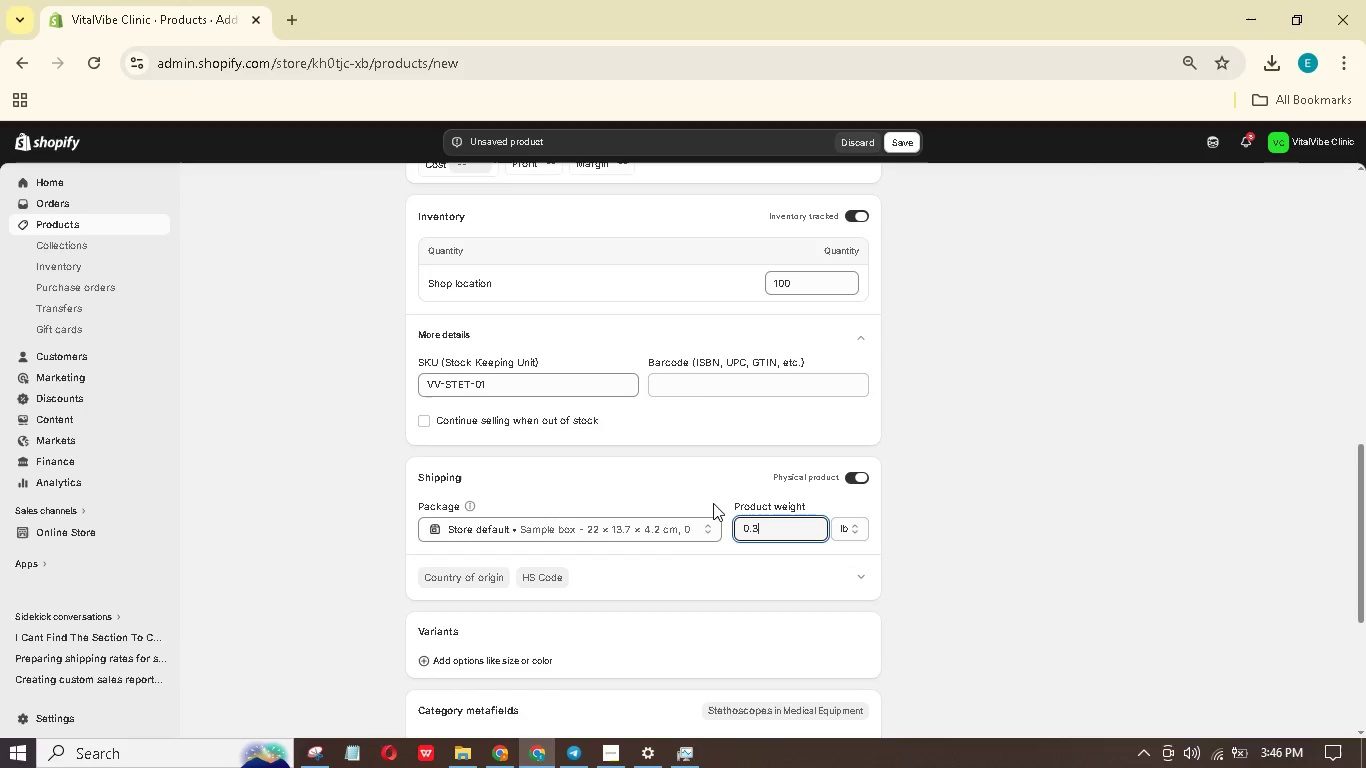 
key(Numpad3)
 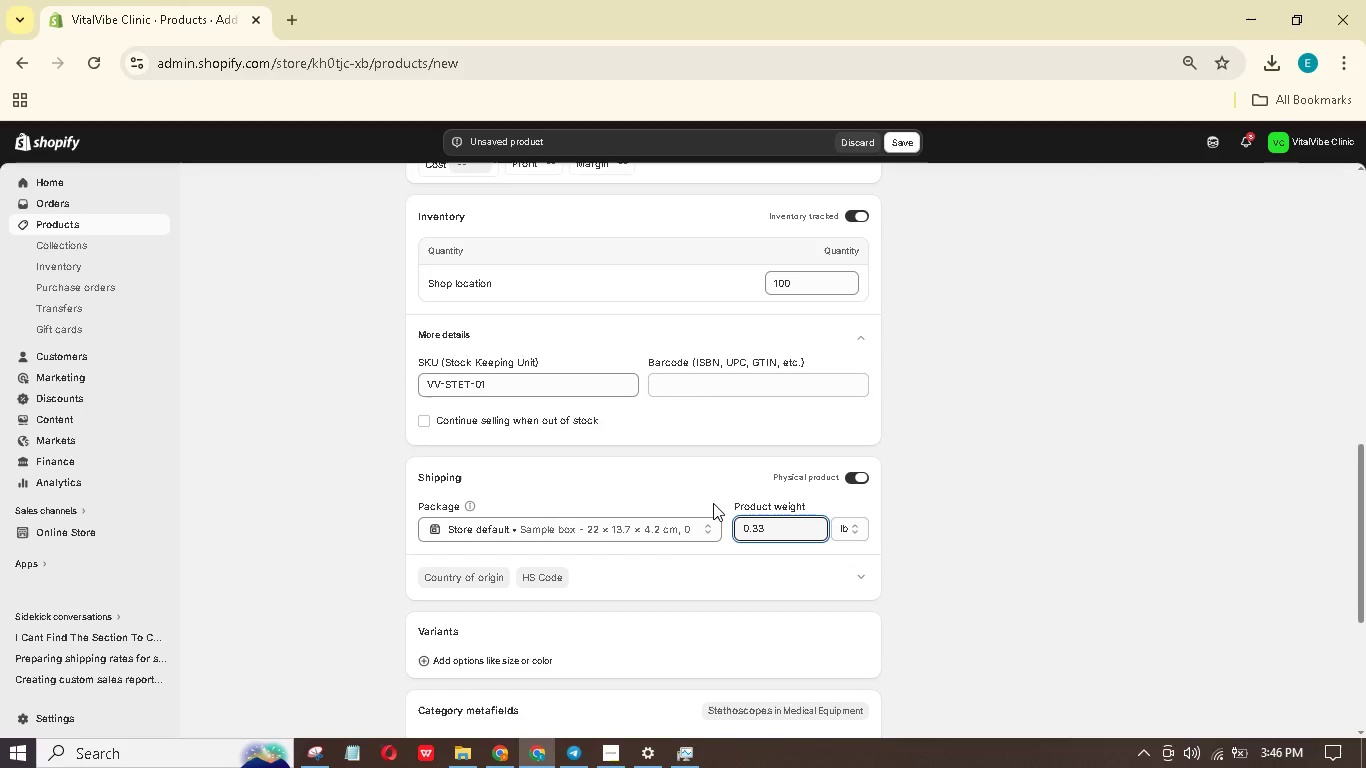 
key(Backspace)
 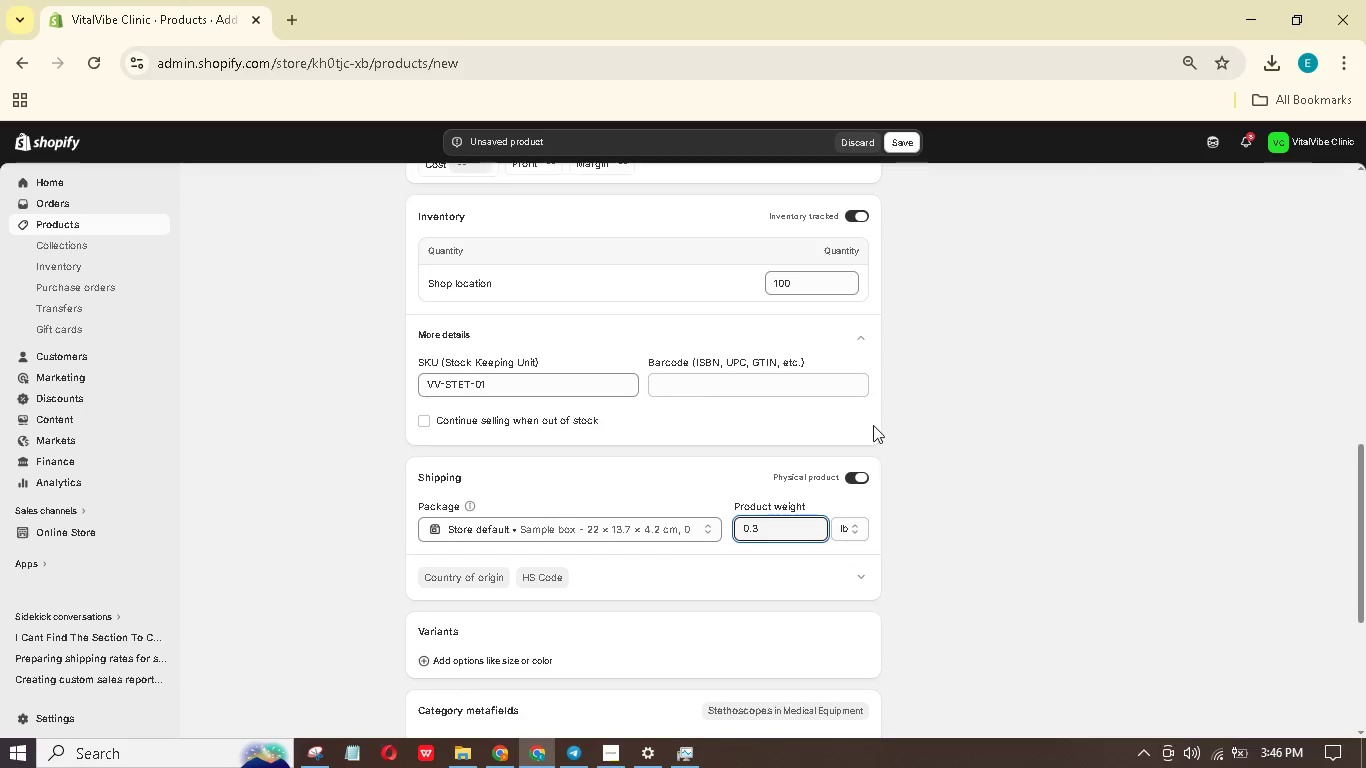 
scroll: coordinate [819, 488], scroll_direction: down, amount: 9.0
 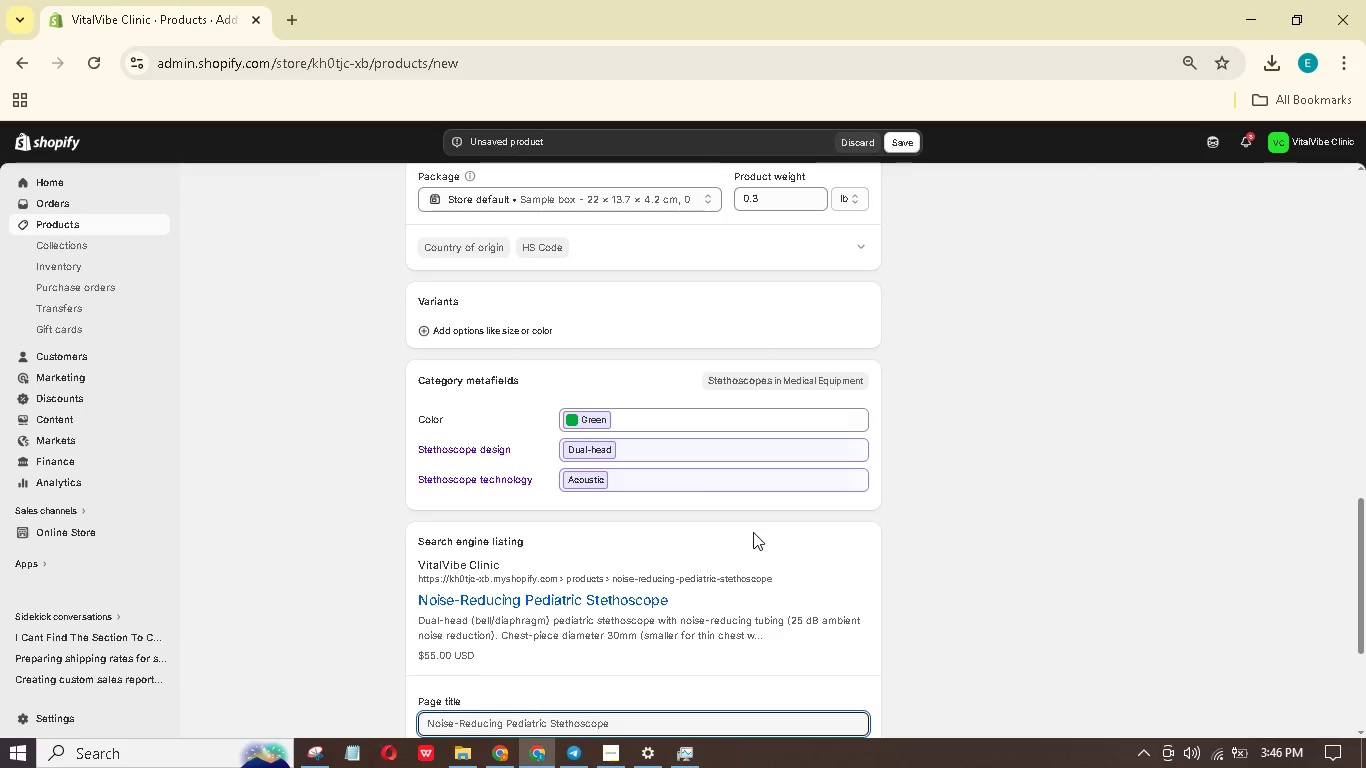 
wait(5.1)
 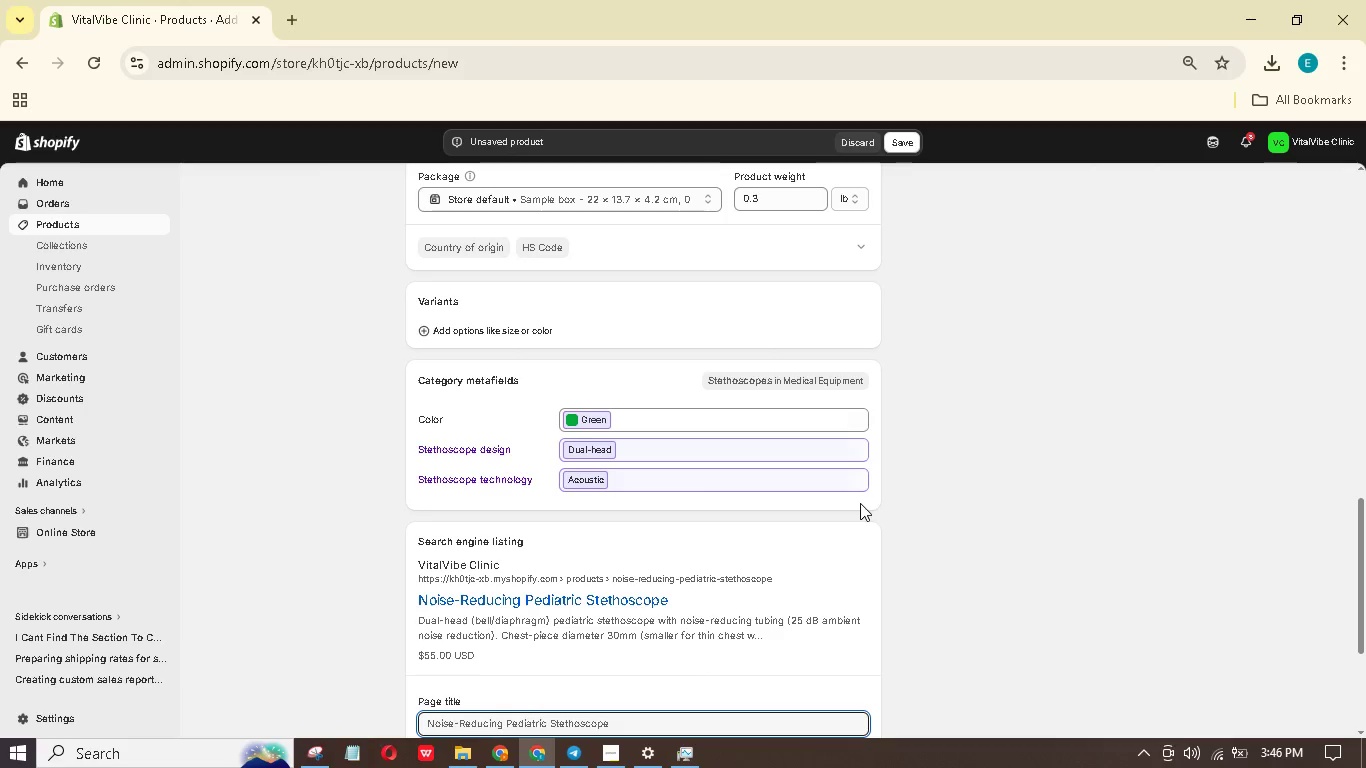 
scroll: coordinate [653, 575], scroll_direction: down, amount: 2.0
 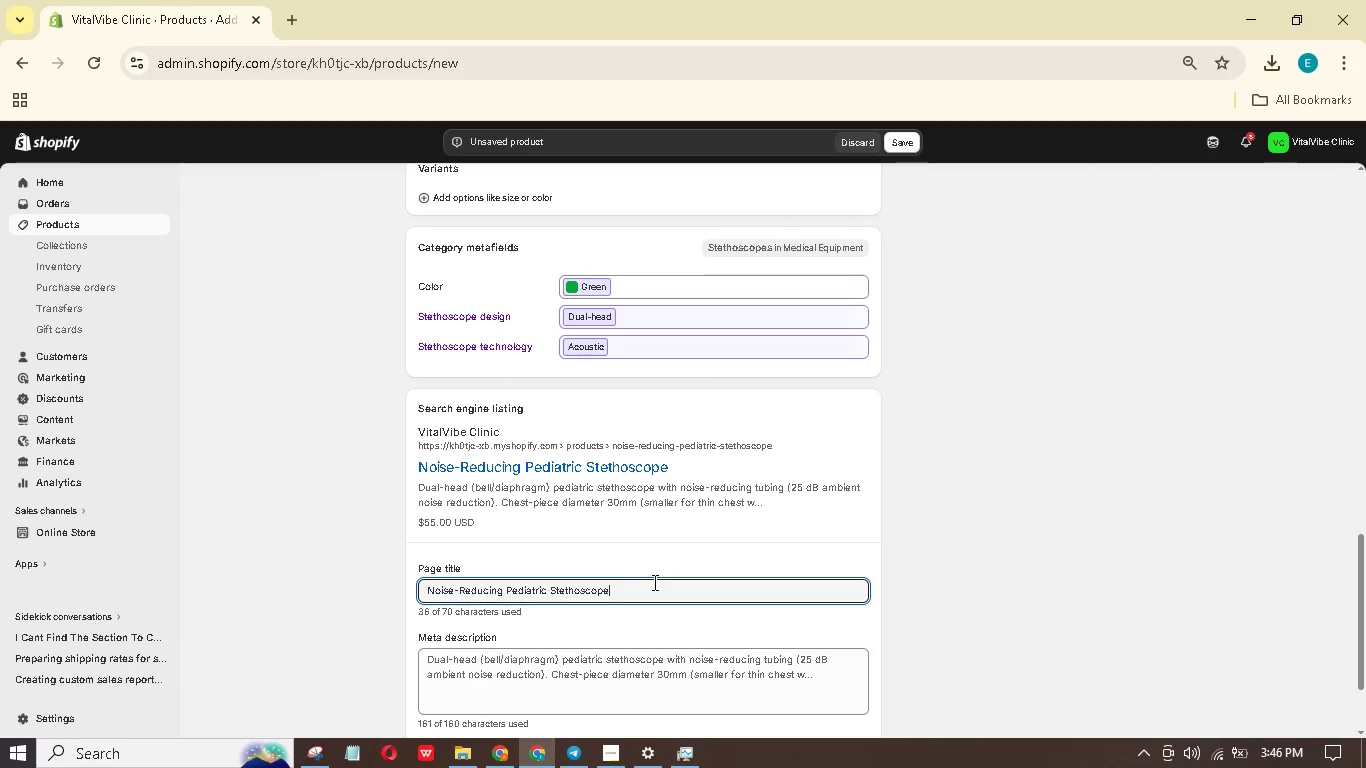 
type( - Soft & Quiet | Vitalvibe)
 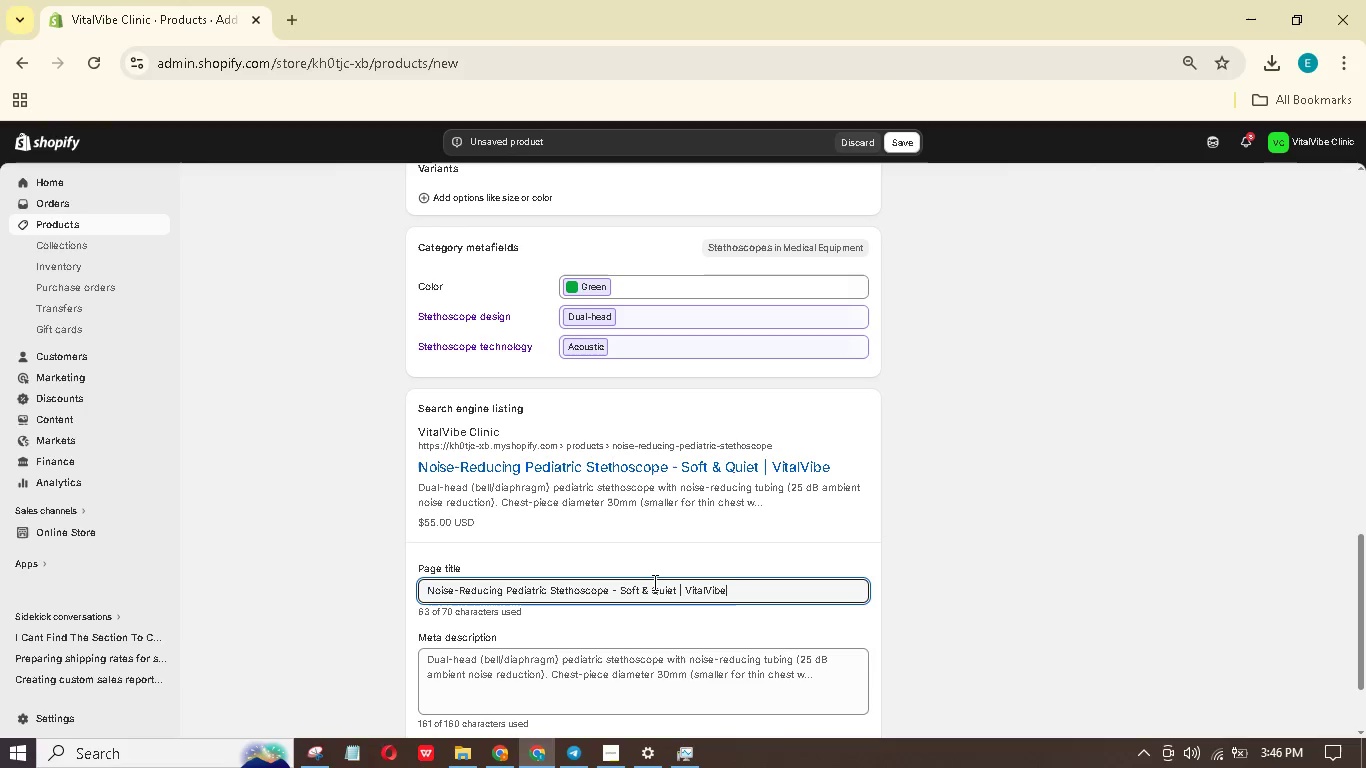 
wait(5.05)
 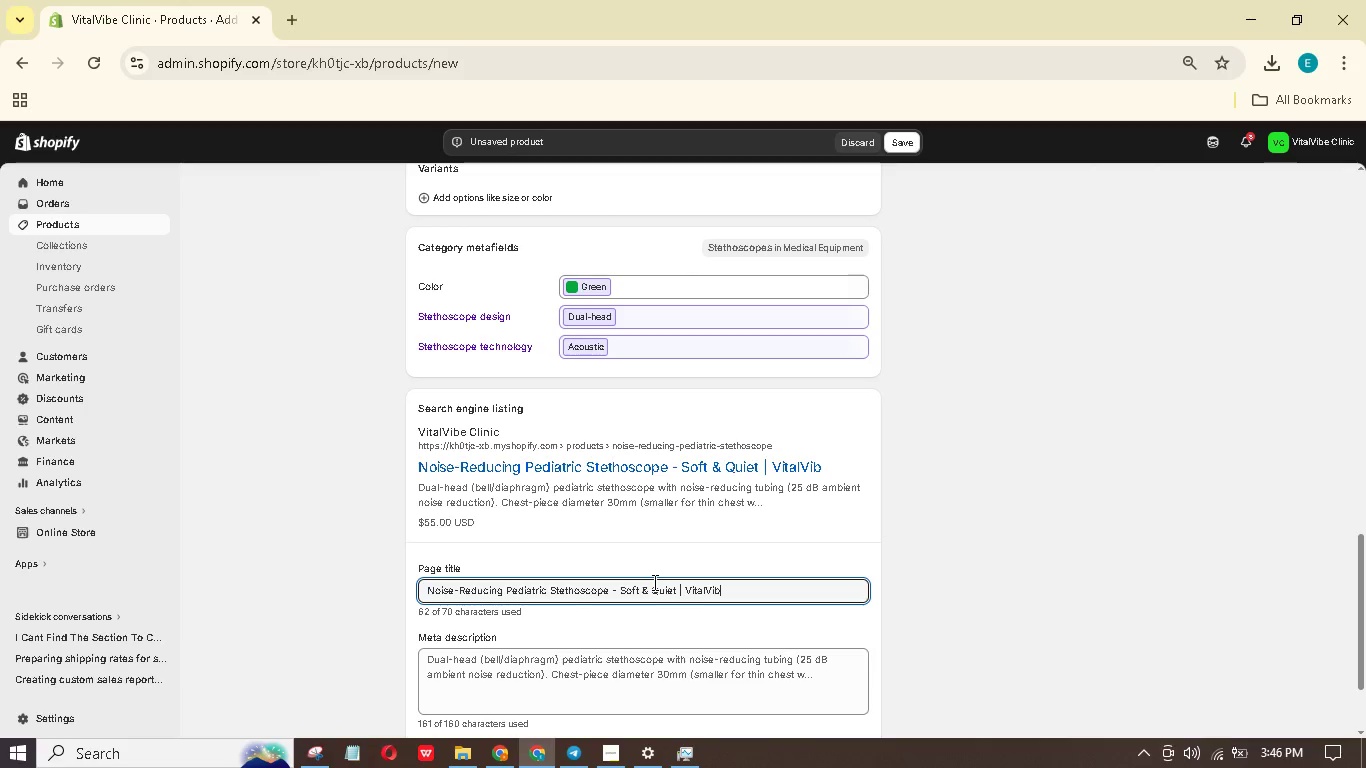 
left_click([948, 568])
 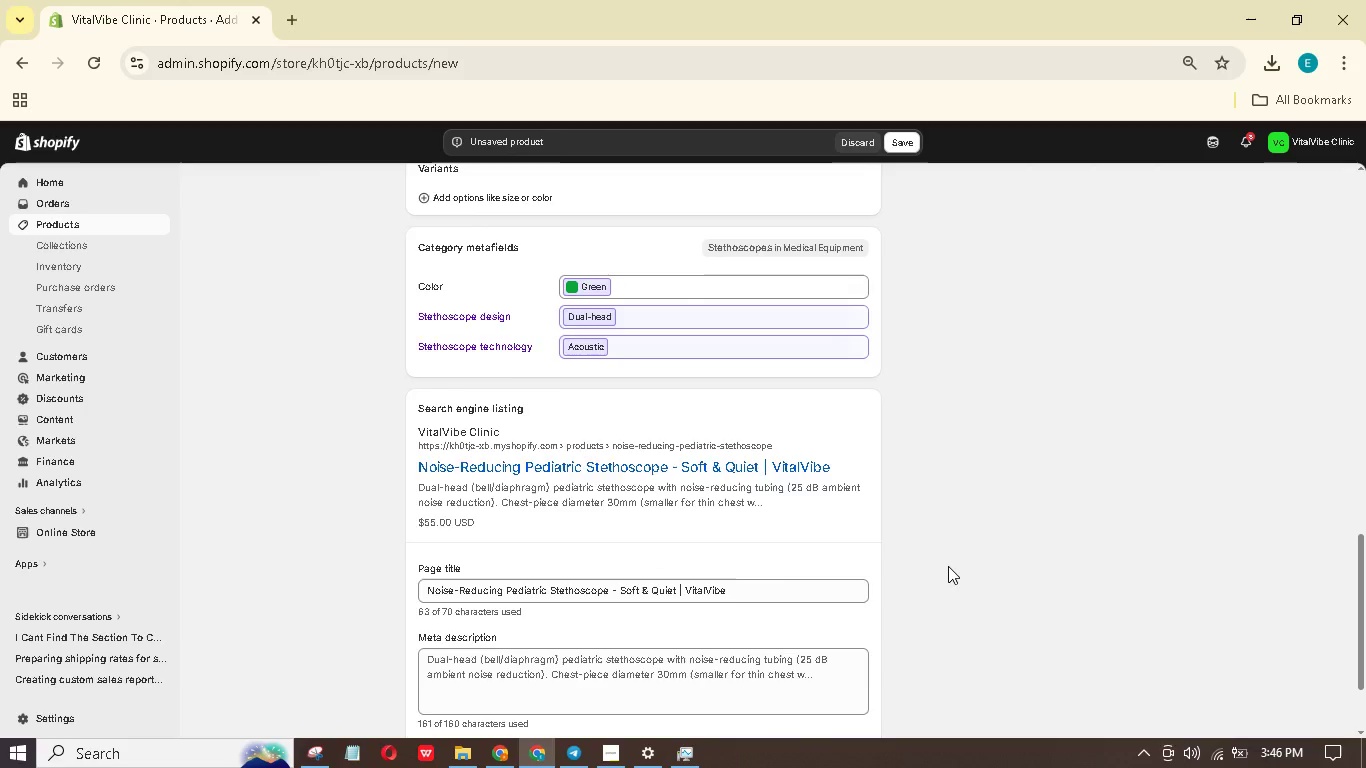 
scroll: coordinate [948, 566], scroll_direction: down, amount: 3.0
 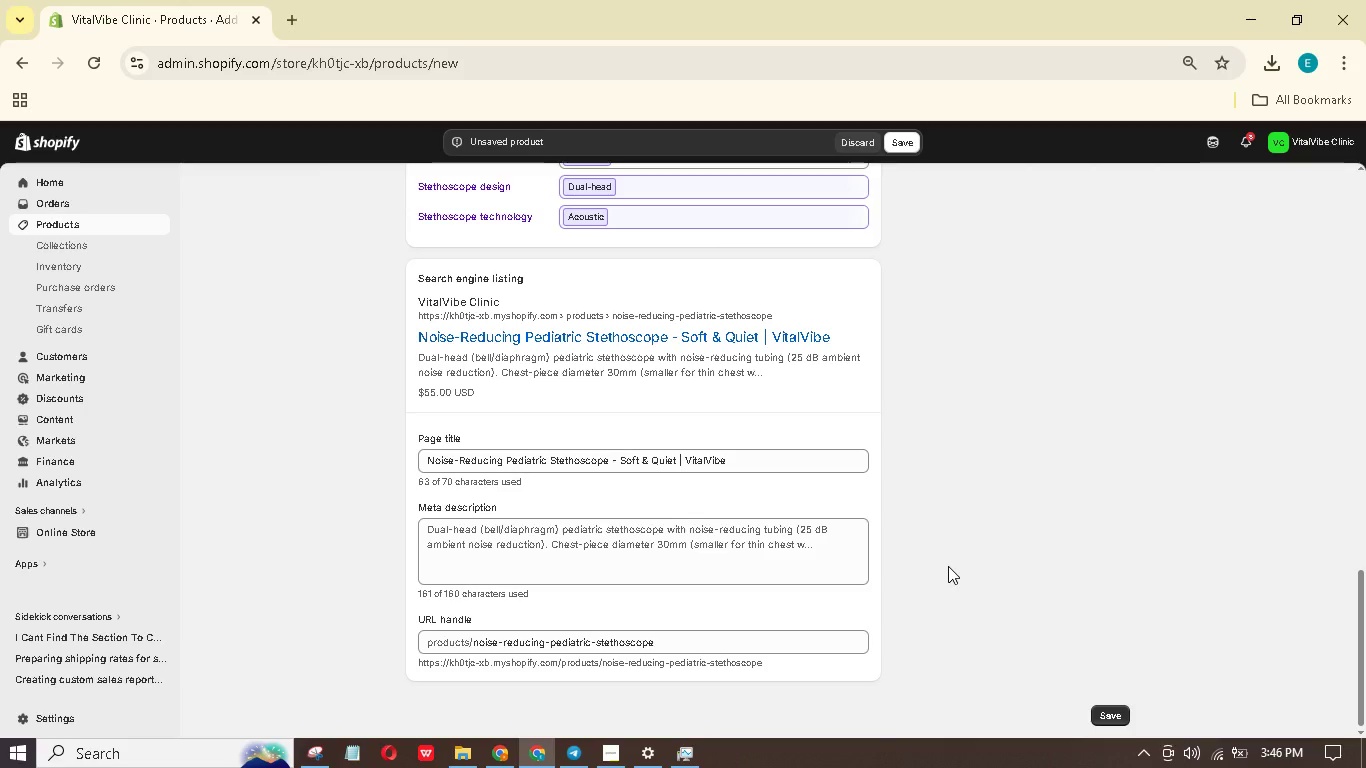 
scroll: coordinate [946, 561], scroll_direction: up, amount: 17.0
 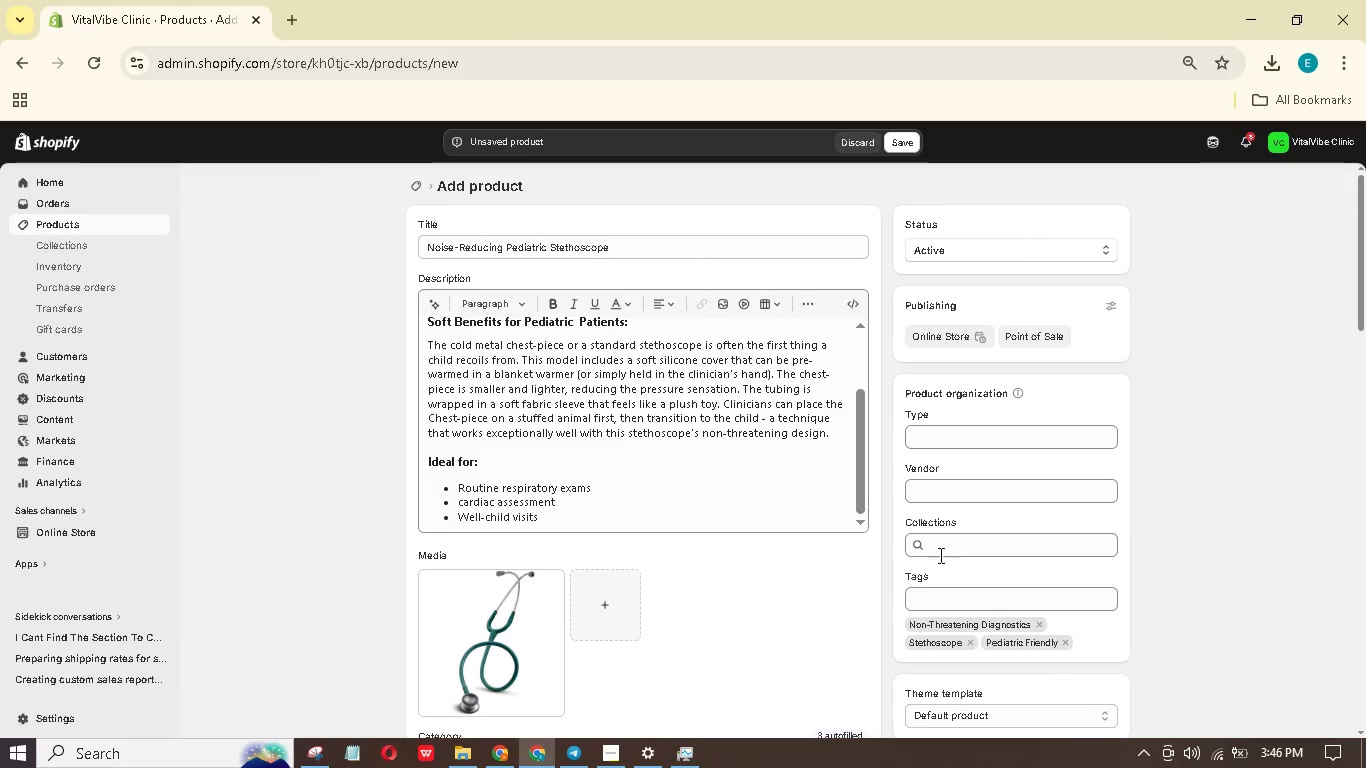 
left_click([908, 145])
 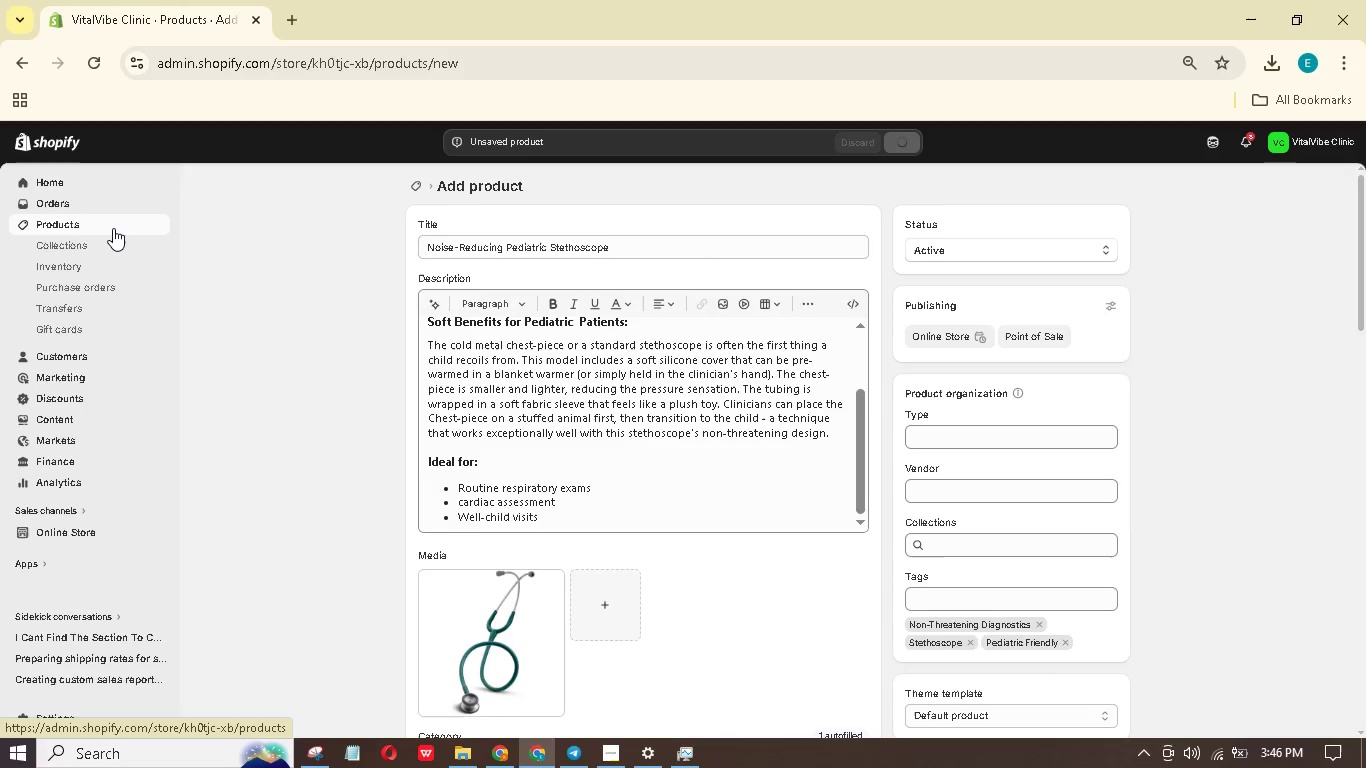 
wait(7.17)
 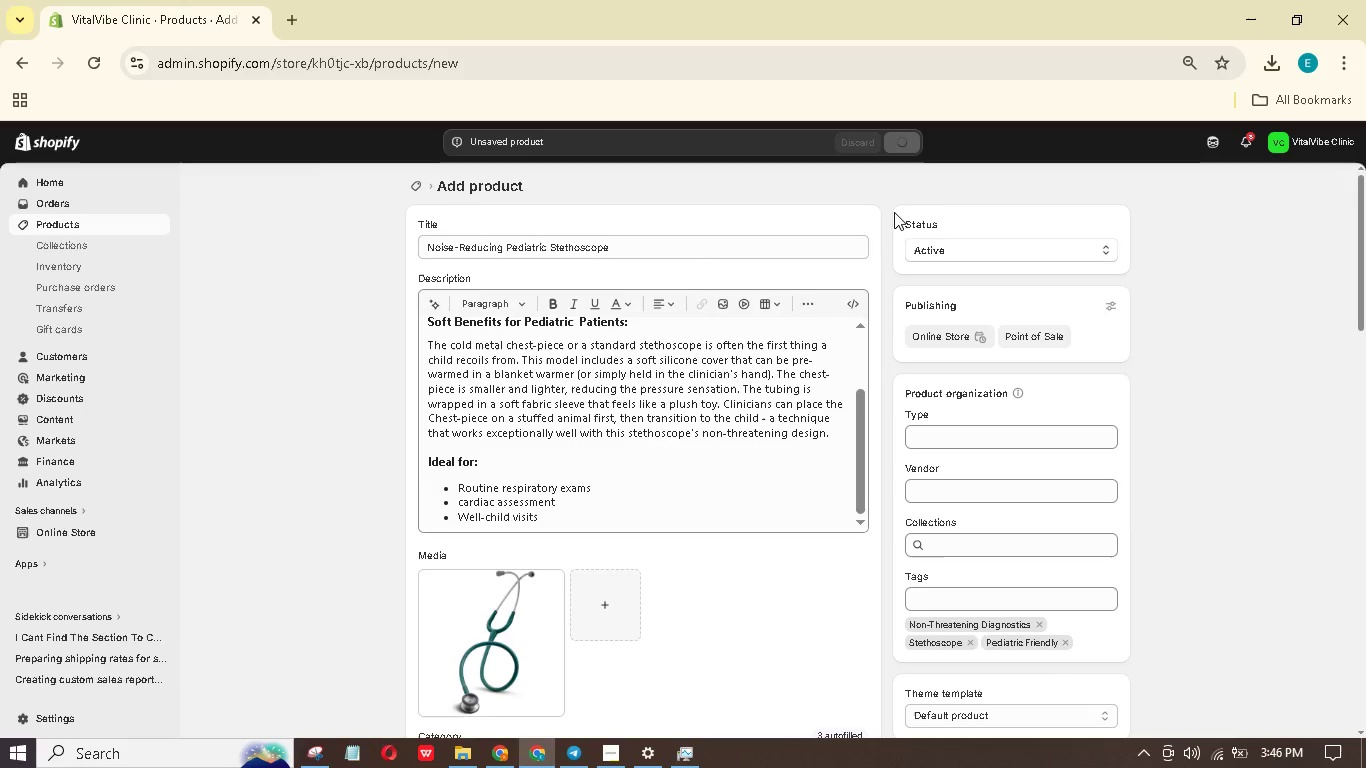 
left_click([113, 228])
 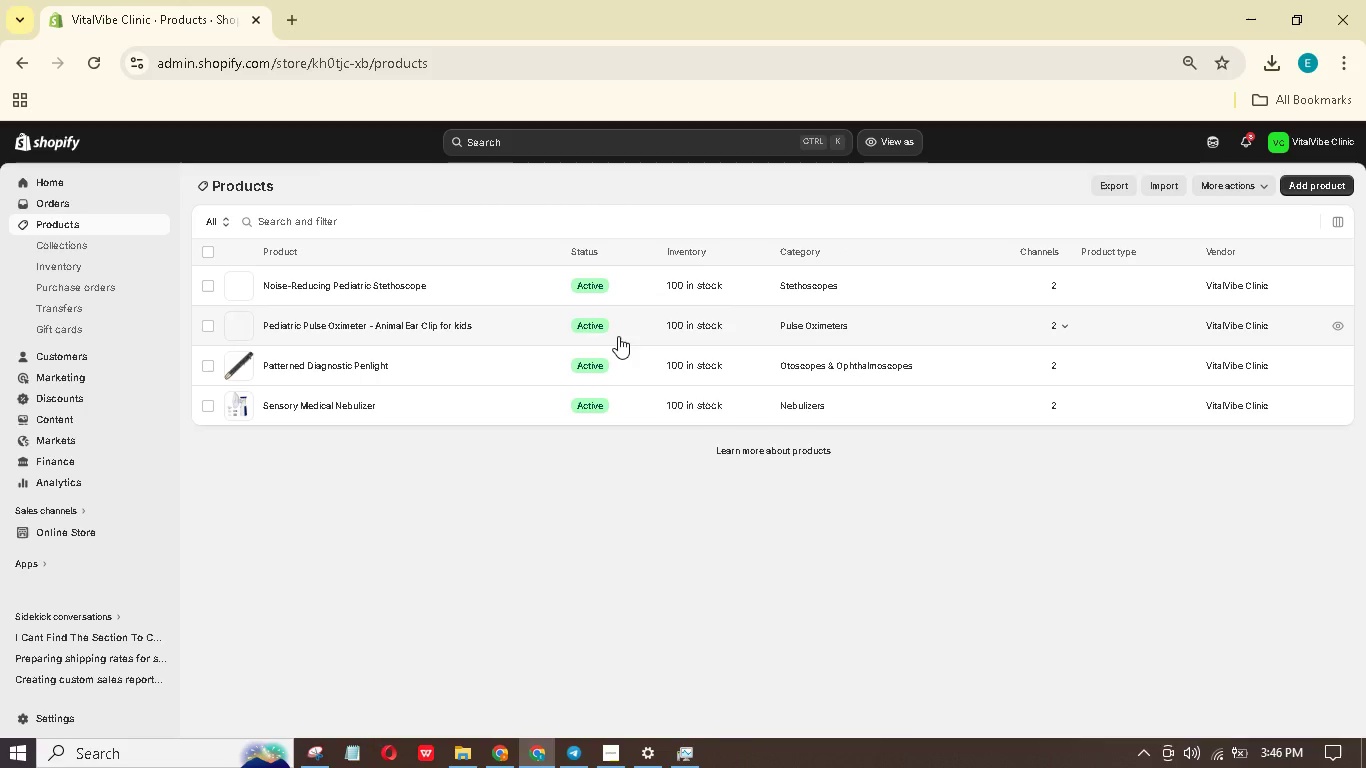 
left_click([1294, 186])
 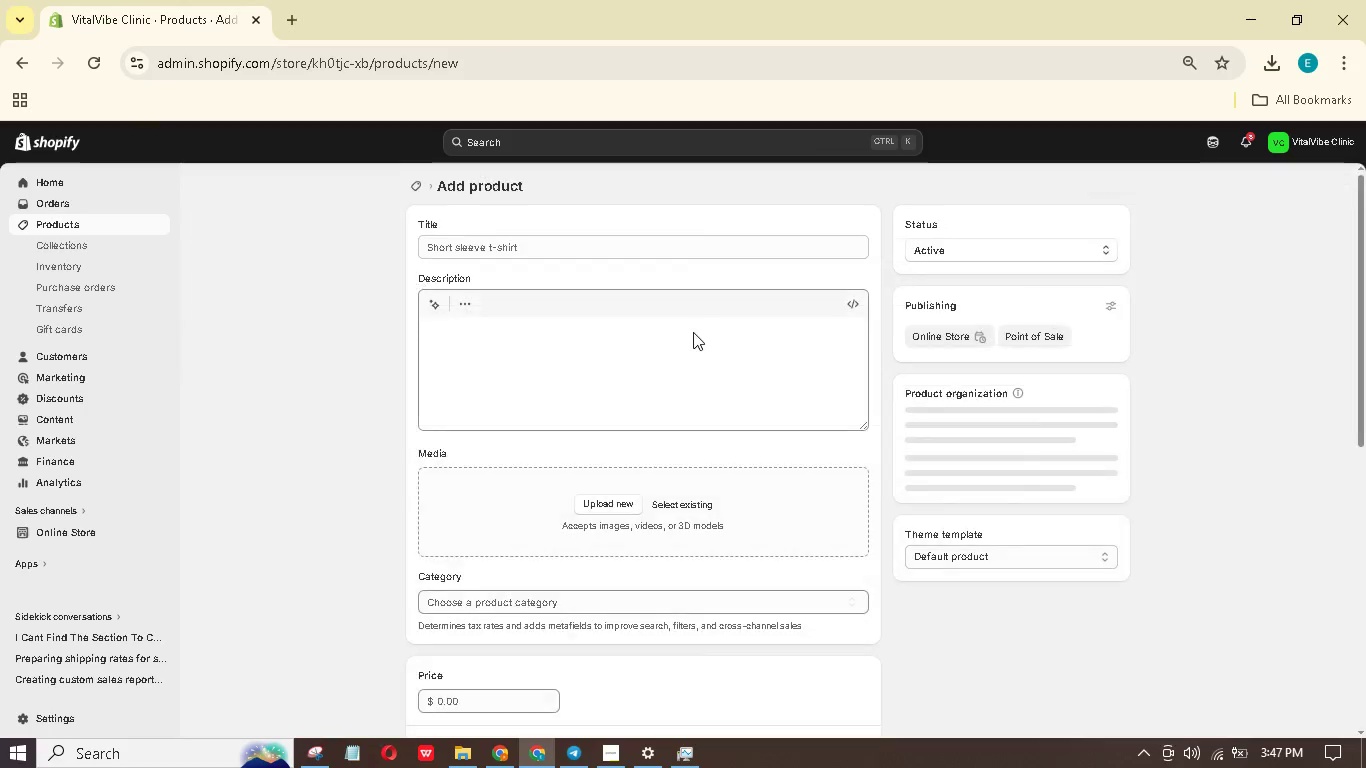 
left_click([623, 247])
 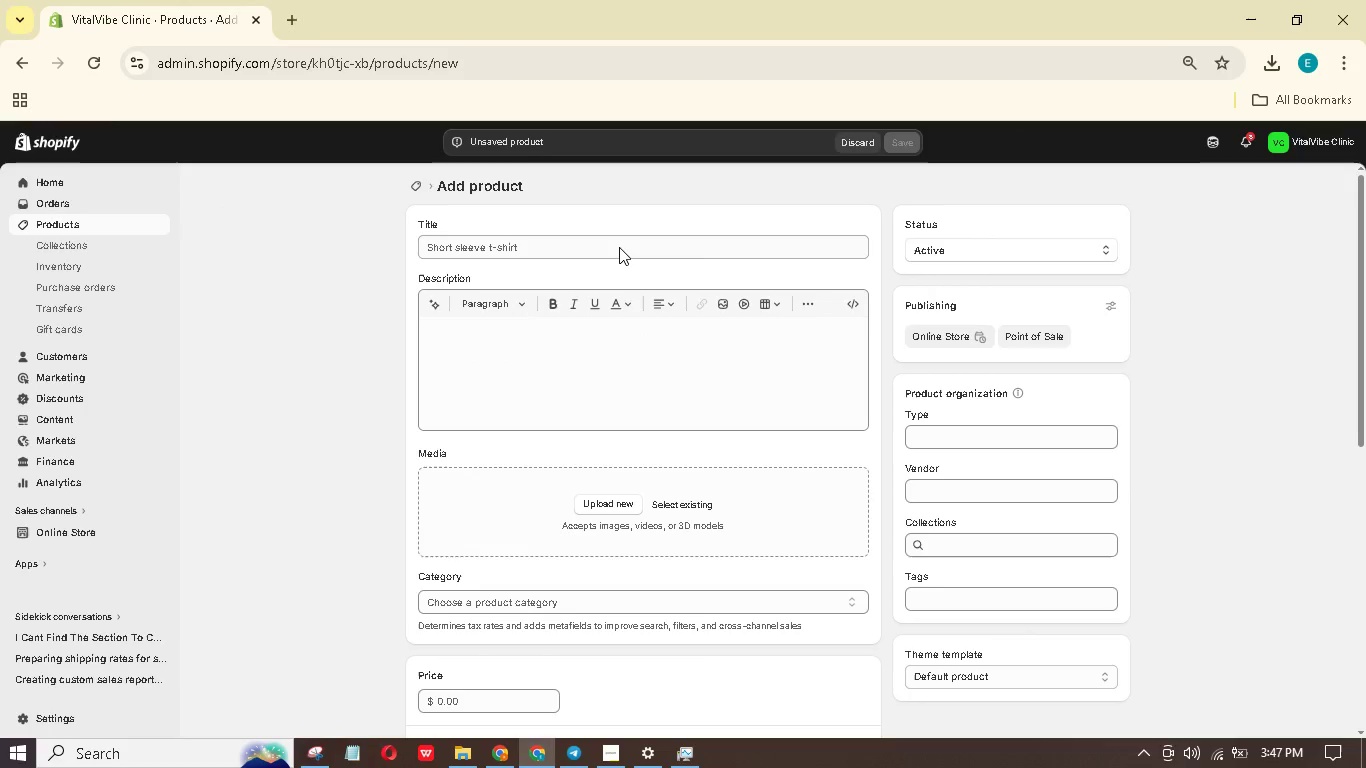 
type(Sensory-Friendly Blood Pressure CUFF)
 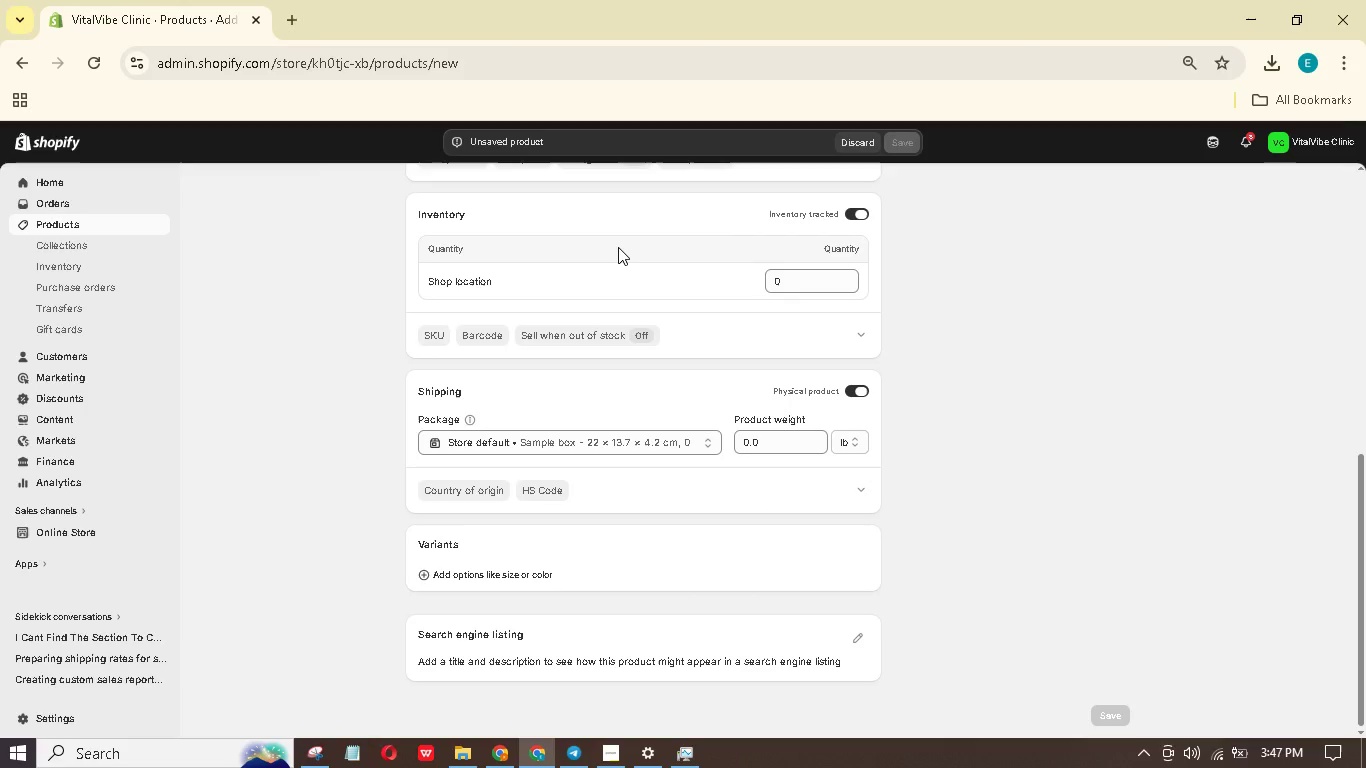 
scroll: coordinate [571, 421], scroll_direction: up, amount: 18.0
 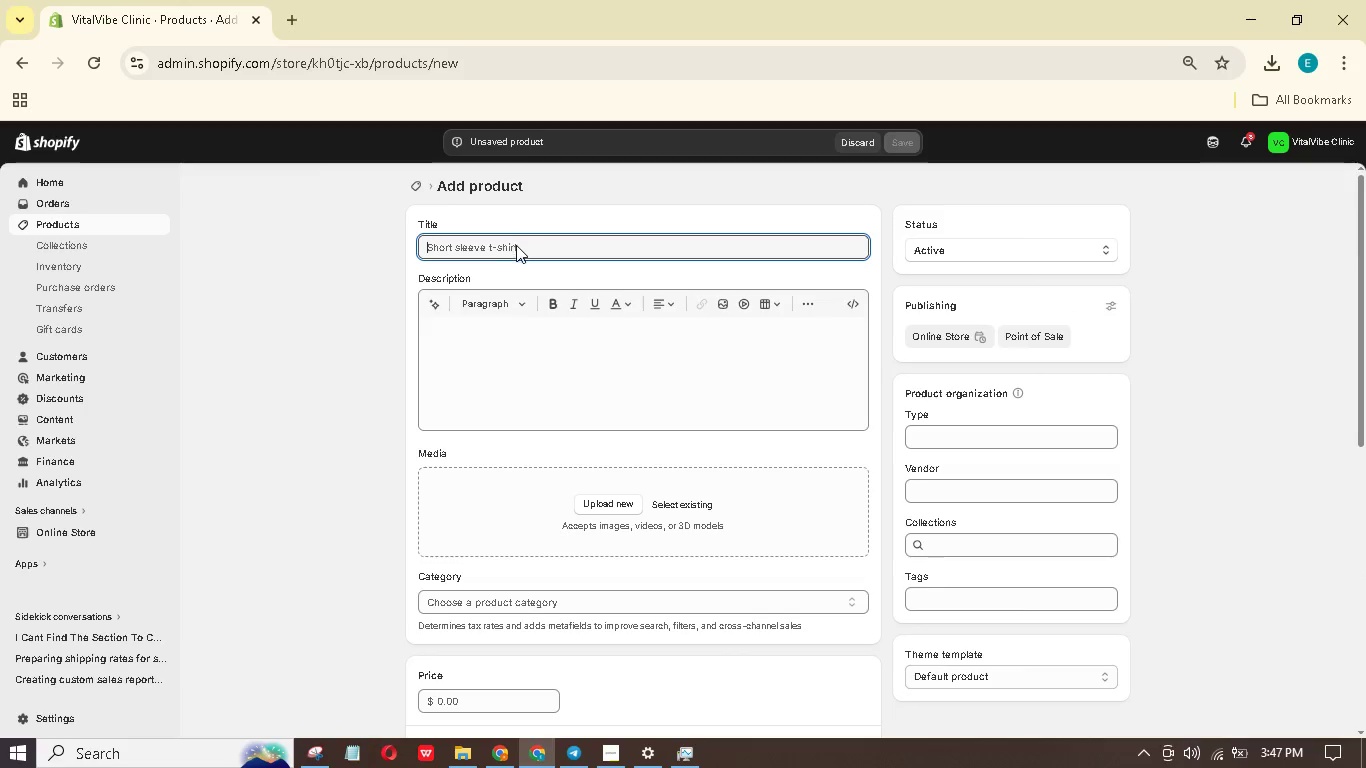 
type(sensory-Friendly Blood Pressure Cuff)
 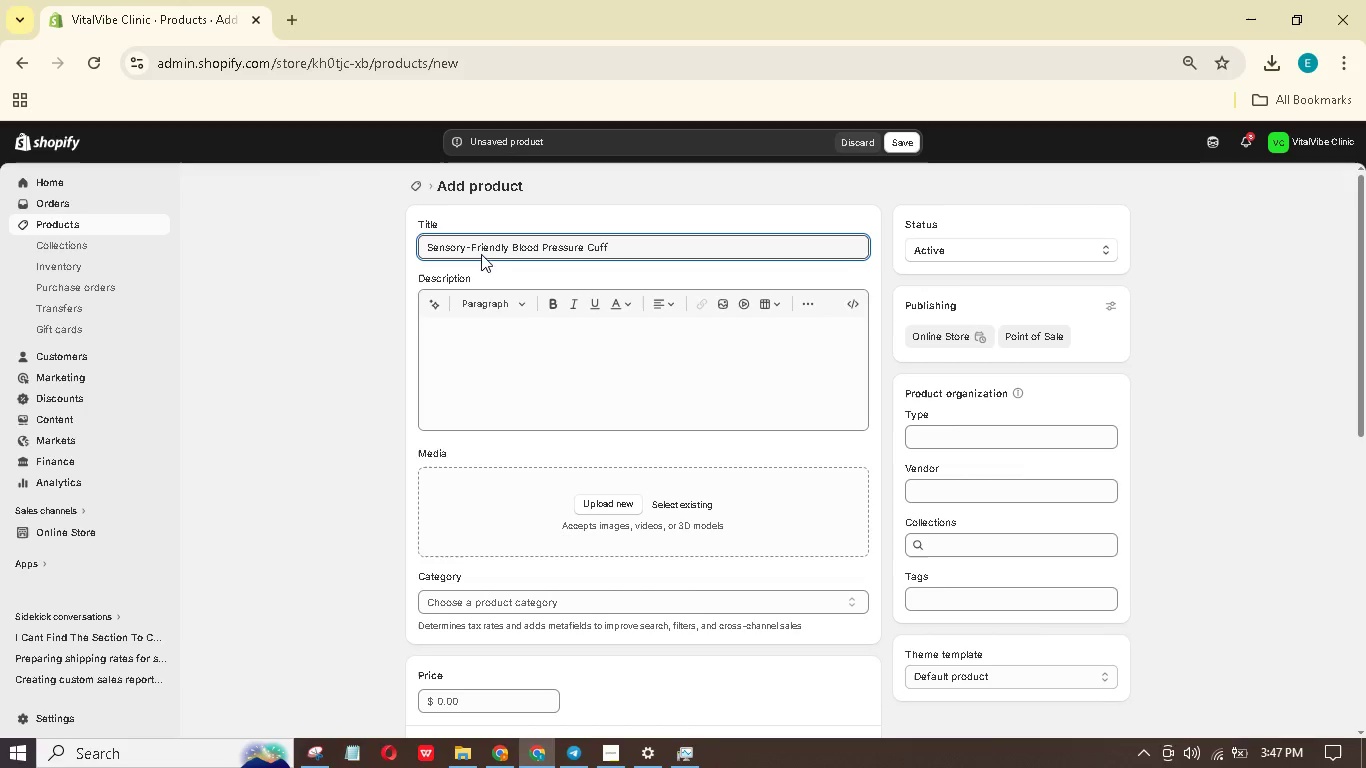 
left_click([511, 332])
 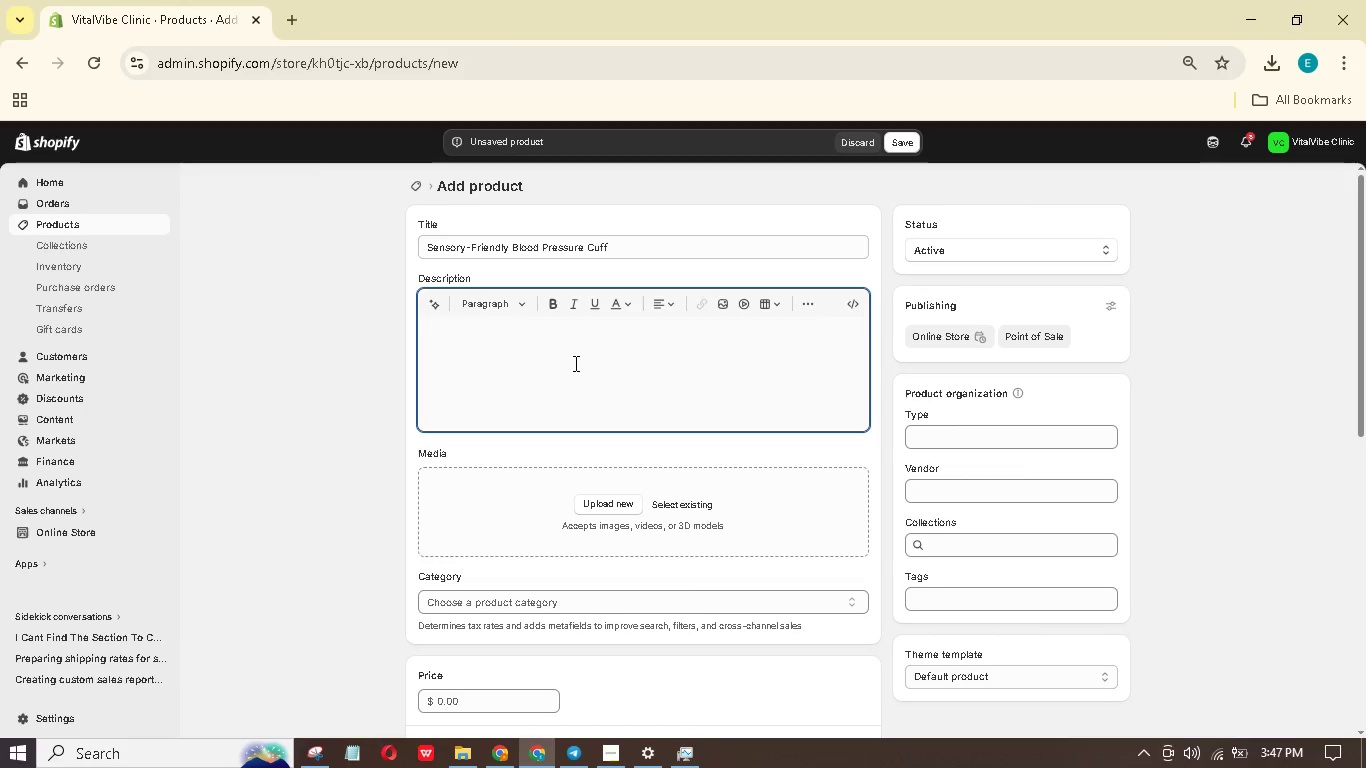 
hold_key(key=ShiftLeft, duration=0.47)
 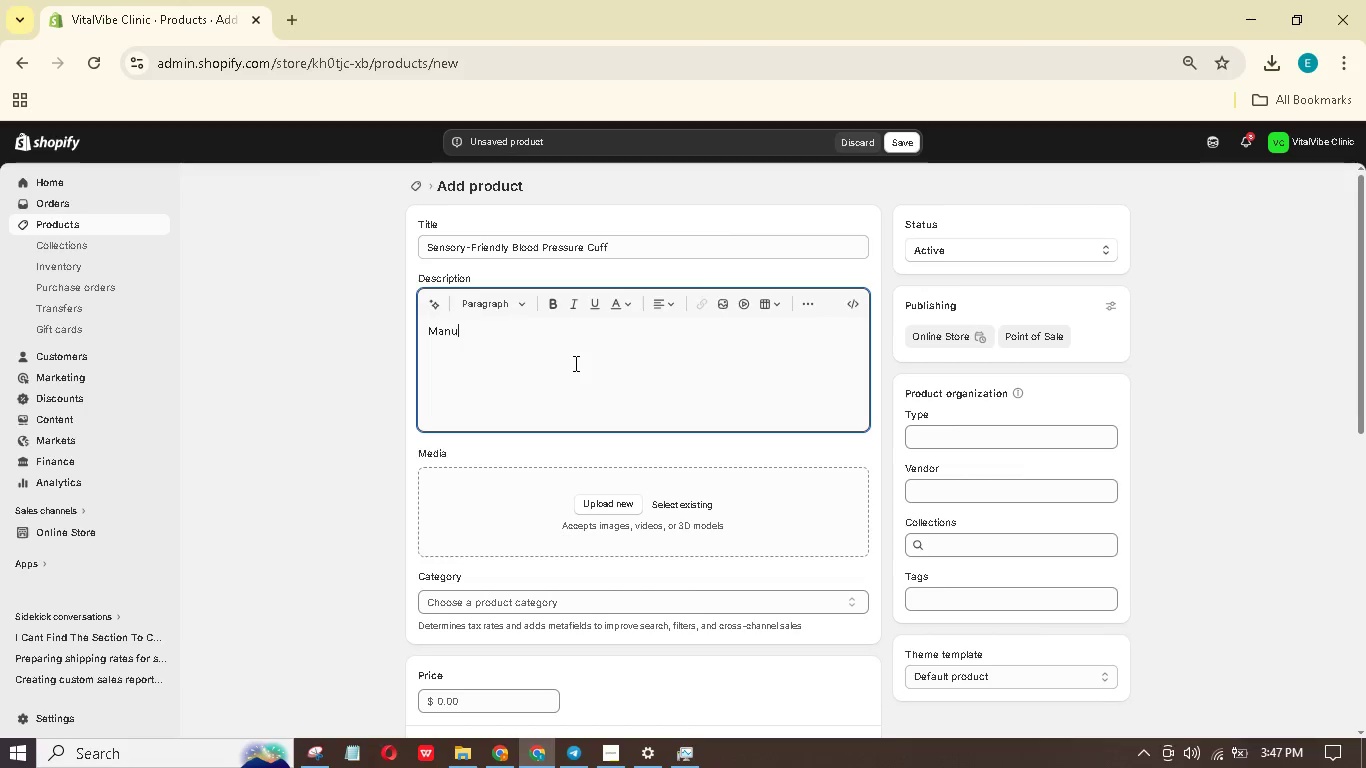 
type(manual aneroid sp)
 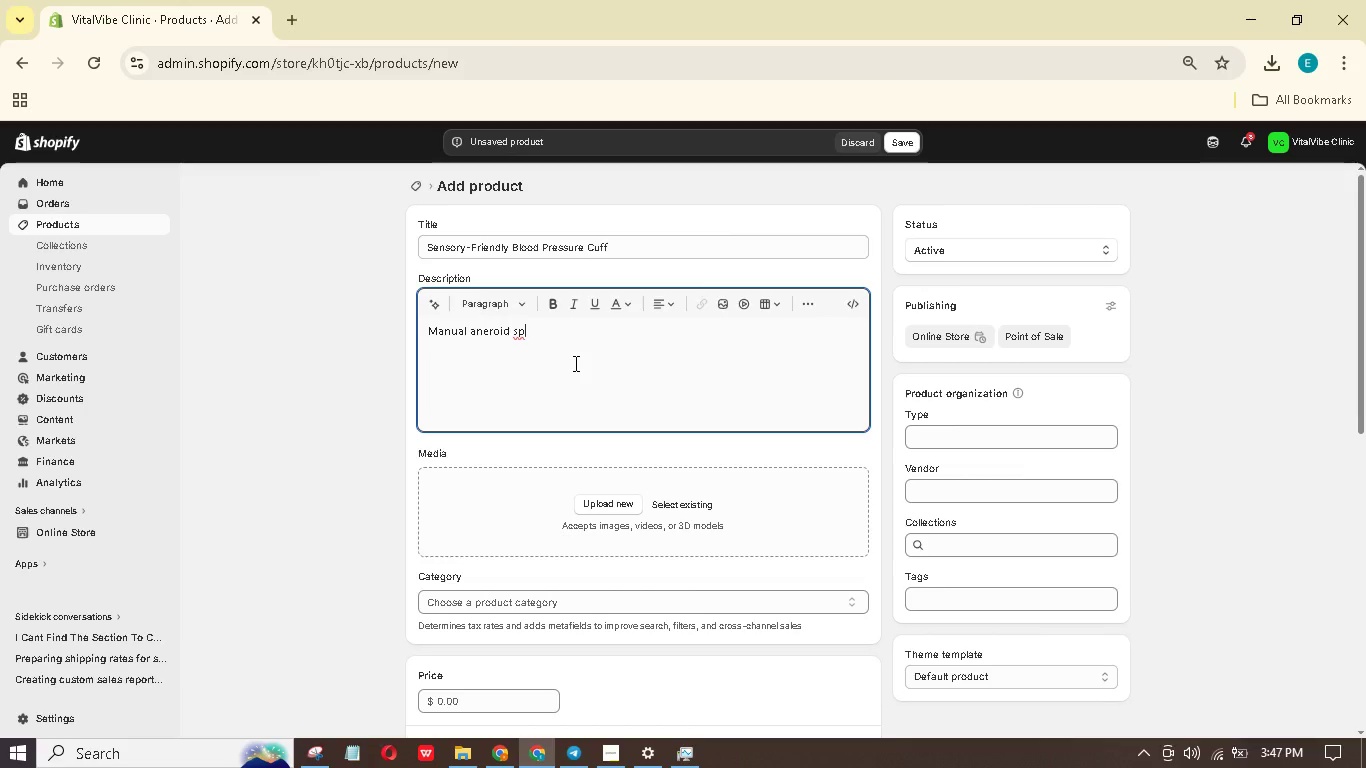 
type(hygmomanometer ith pediatric cuff 9bladder width 6-9cm )
key(Backspace)
type(, range )
 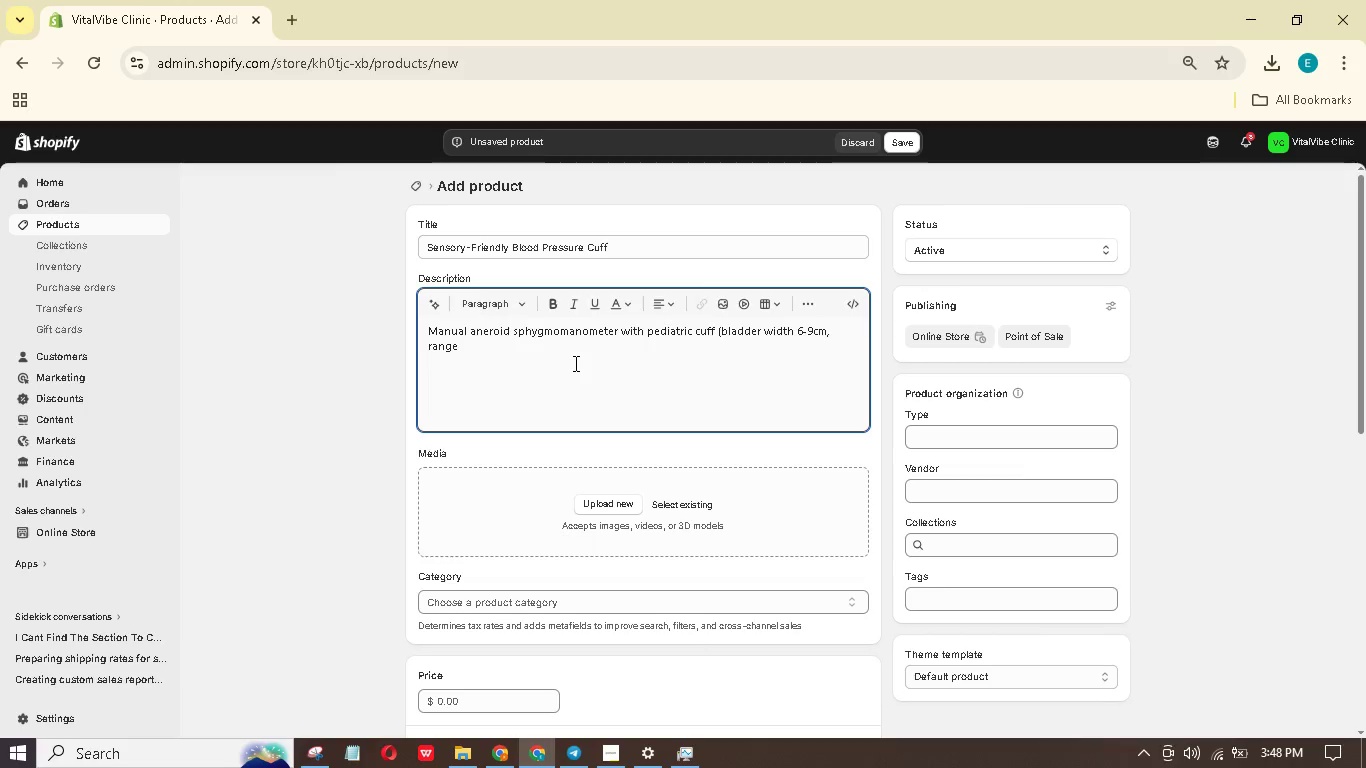 
type(10-19cm )
 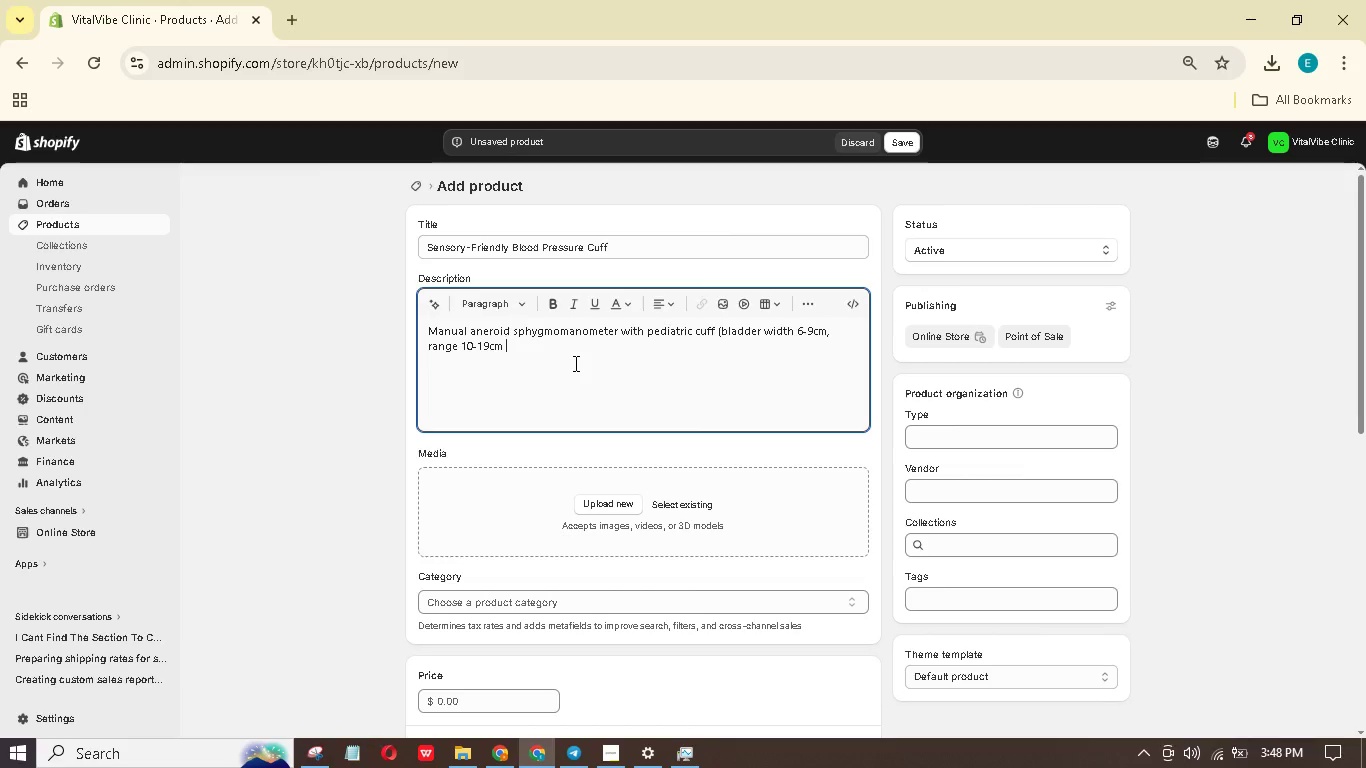 
key(ArrowLeft)
 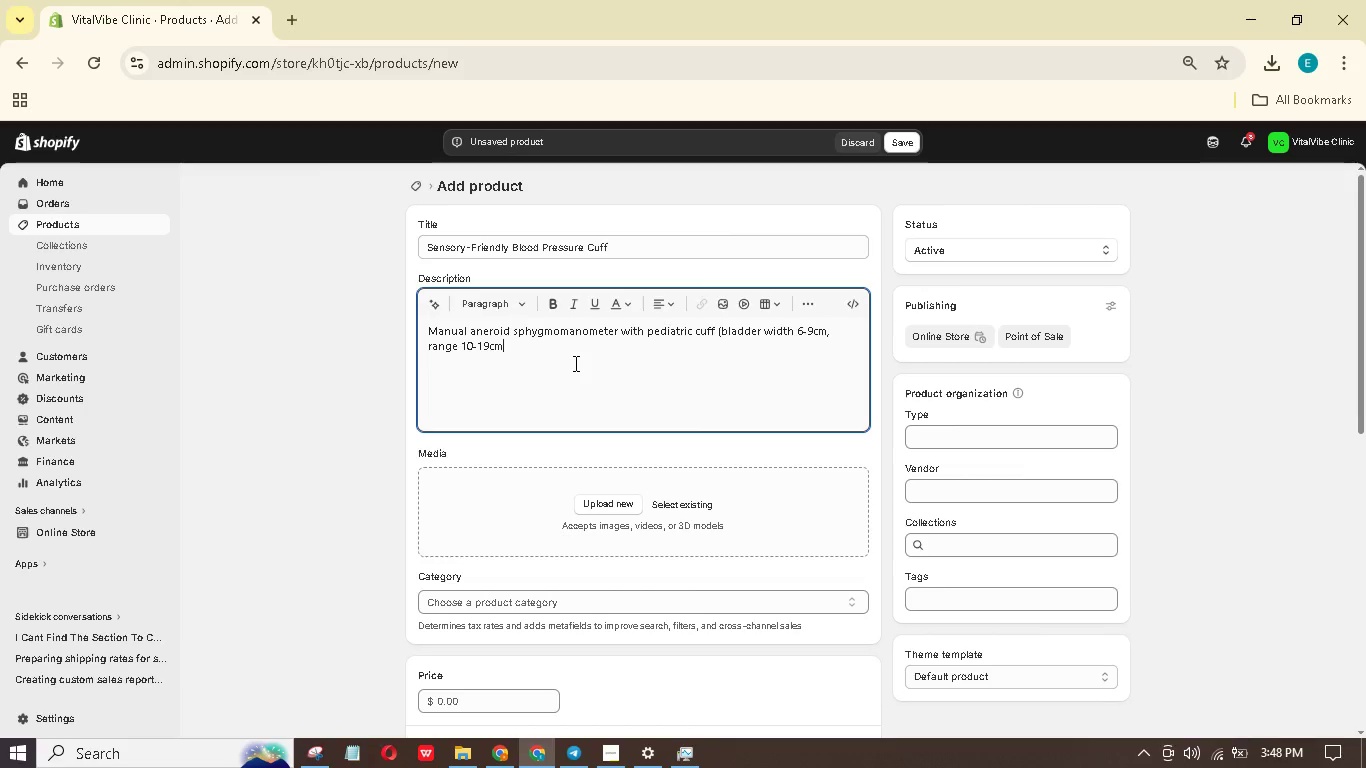 
key(ArrowLeft)
 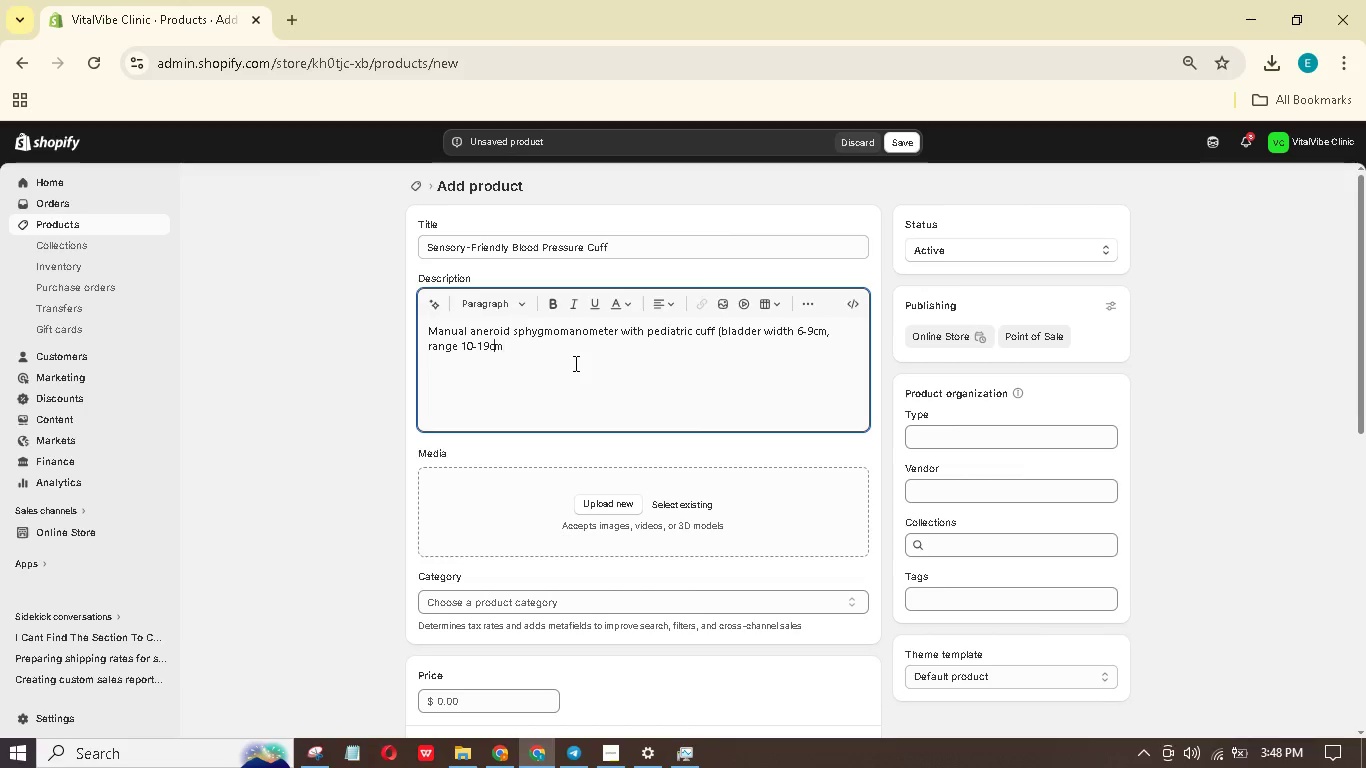 
key(ArrowLeft)
 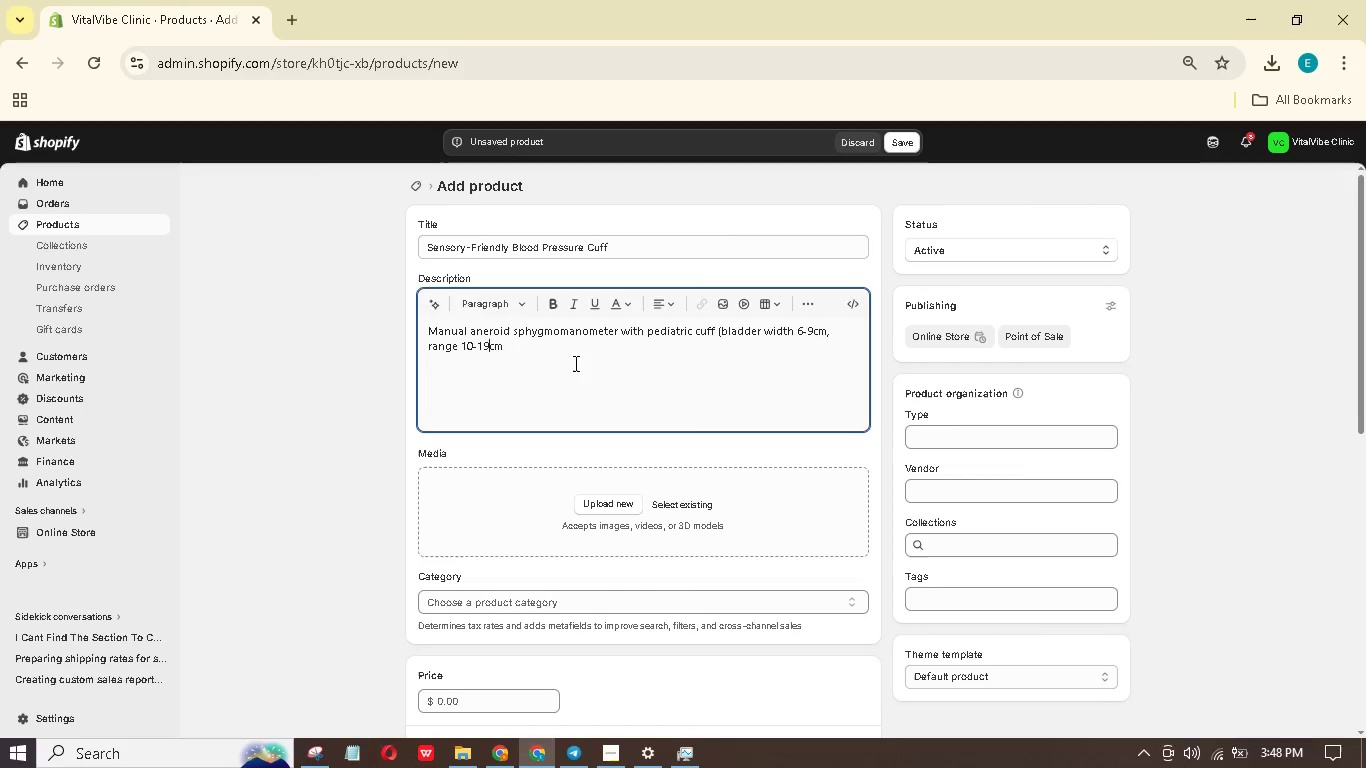 
key(Space)
 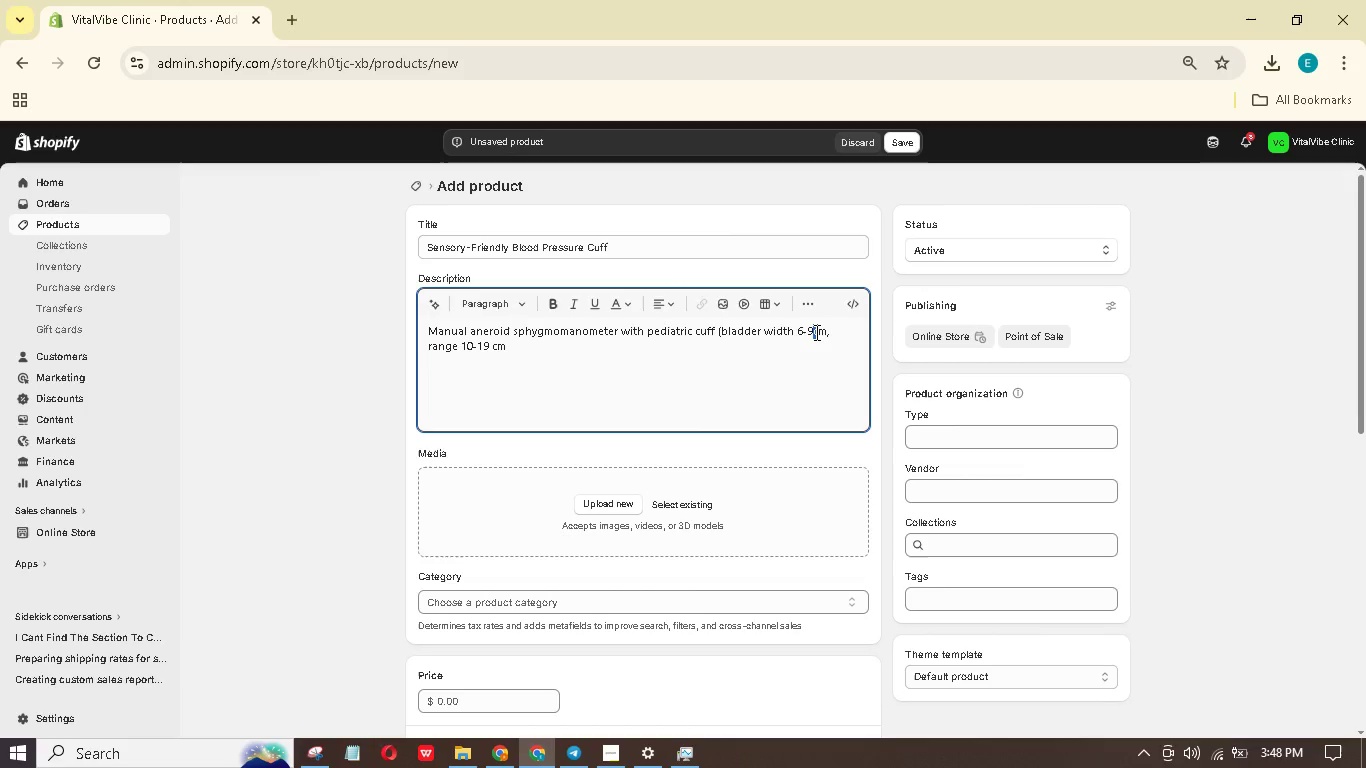 
left_click([813, 332])
 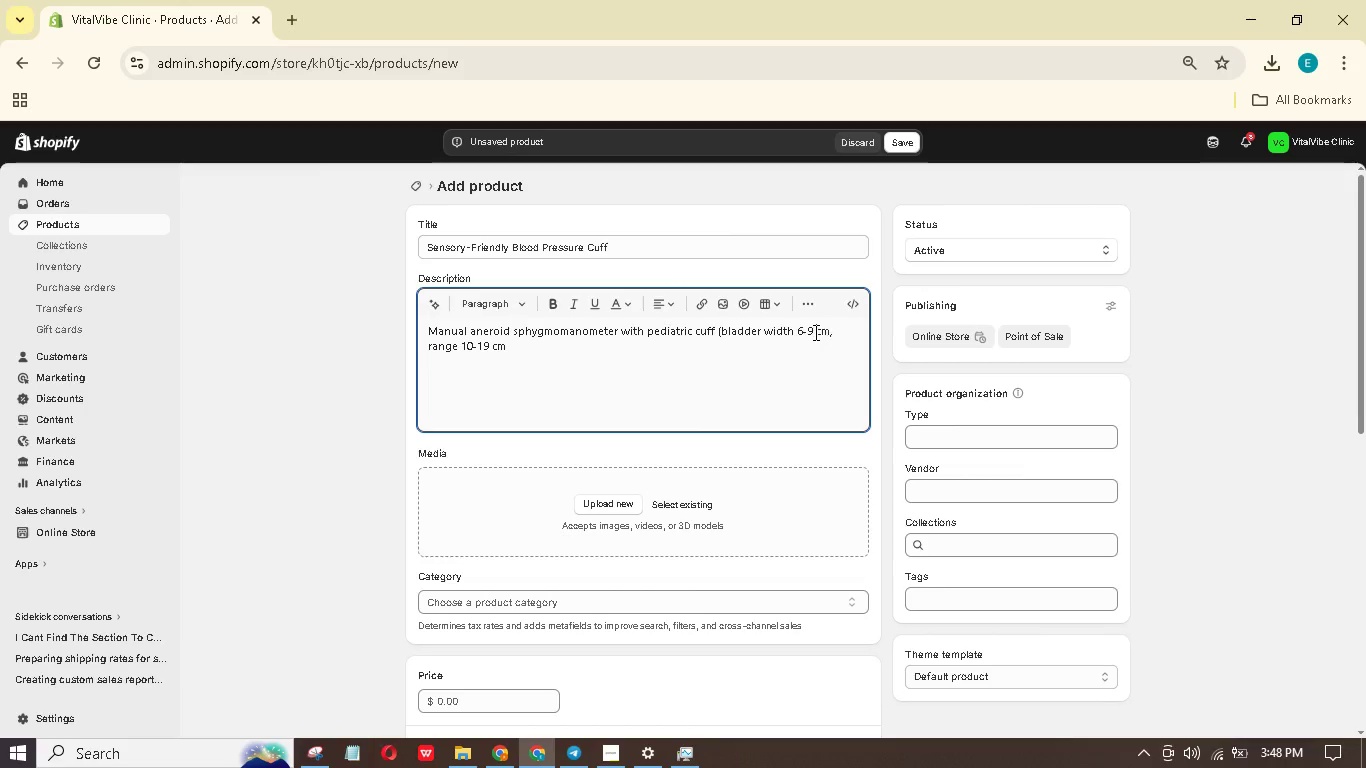 
key(Space)
 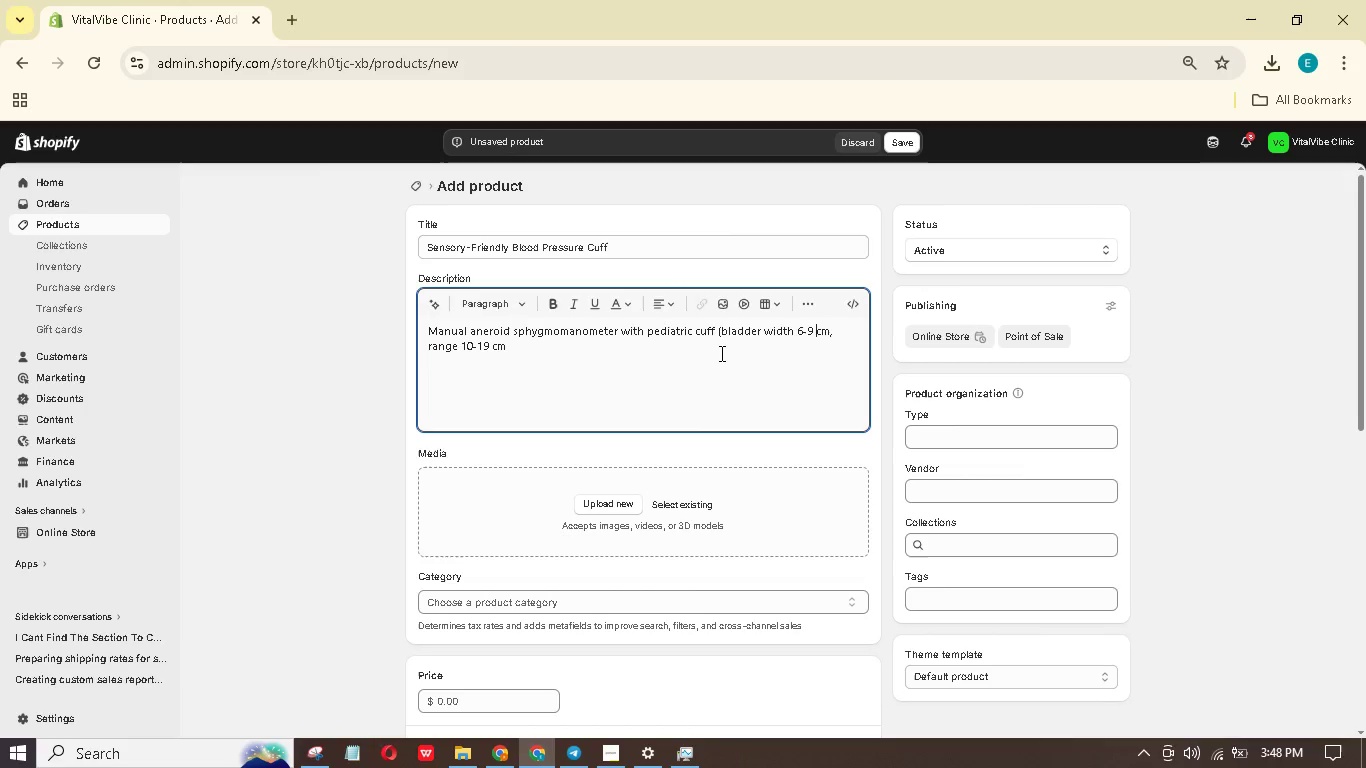 
left_click([720, 353])
 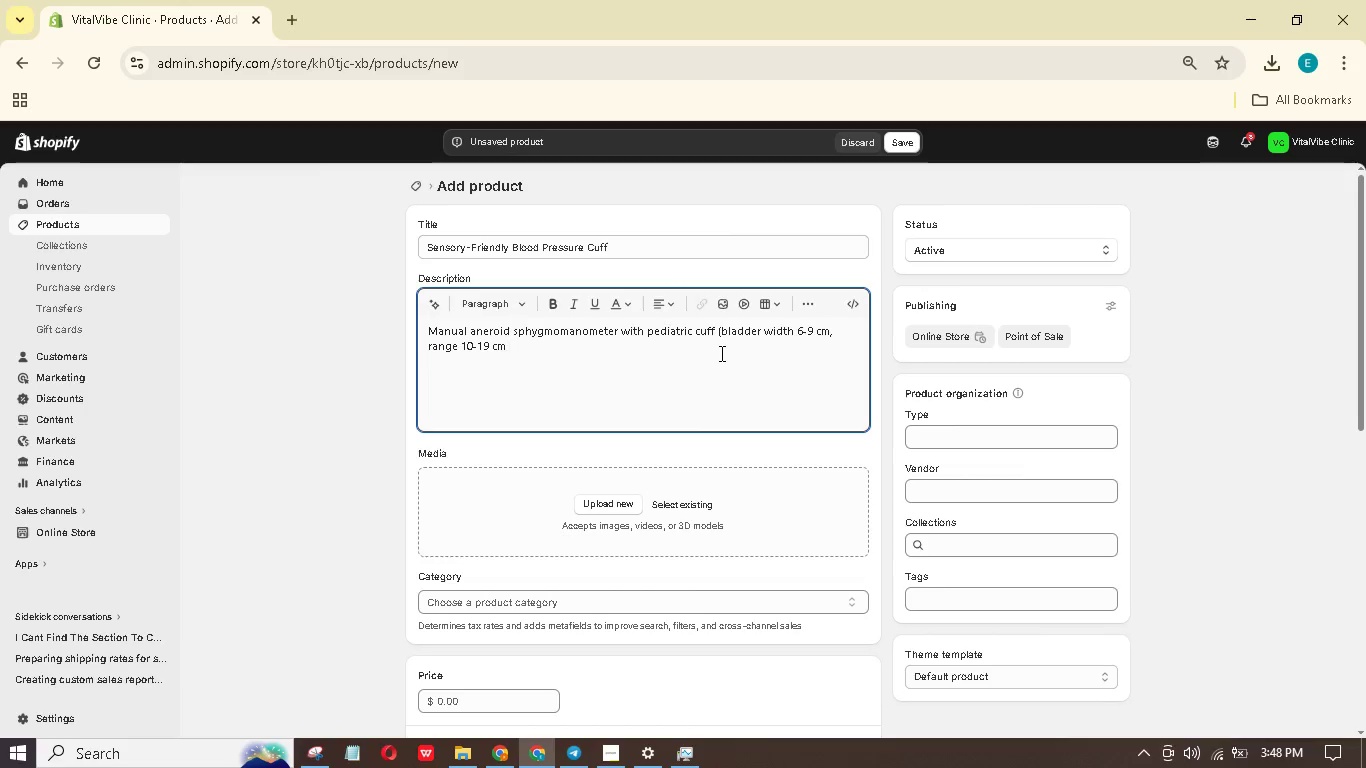 
type(arm circumr)
key(Backspace)
type(ference). VELCro closure with extr-soft )
 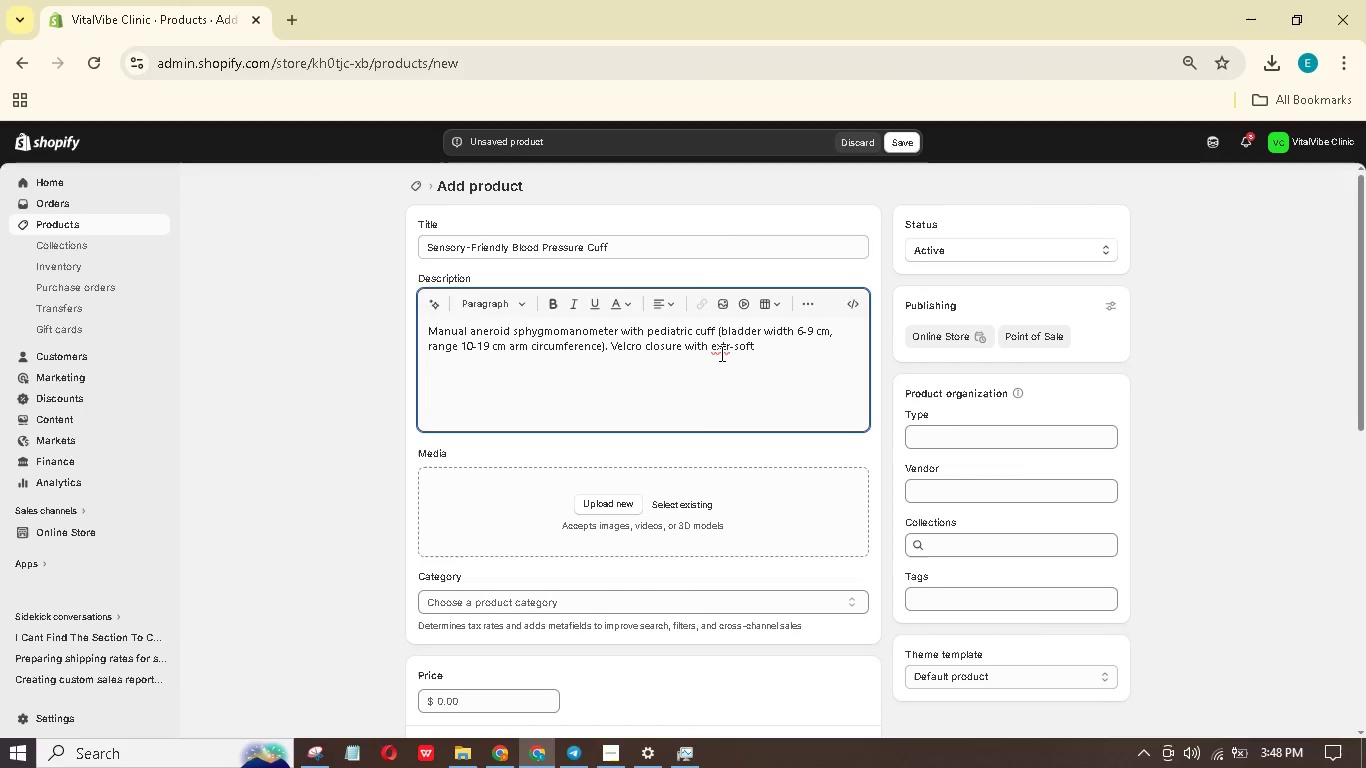 
key(ArrowLeft)
 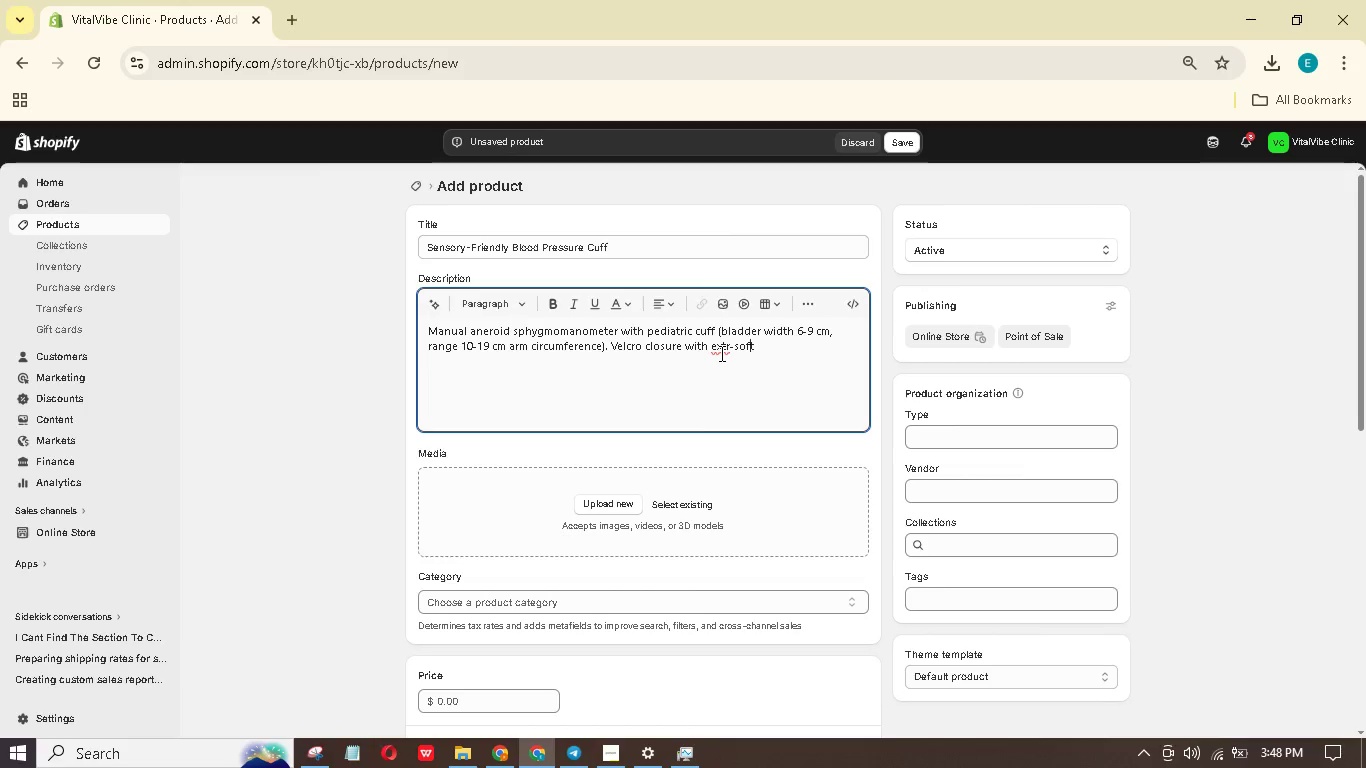 
key(ArrowLeft)
 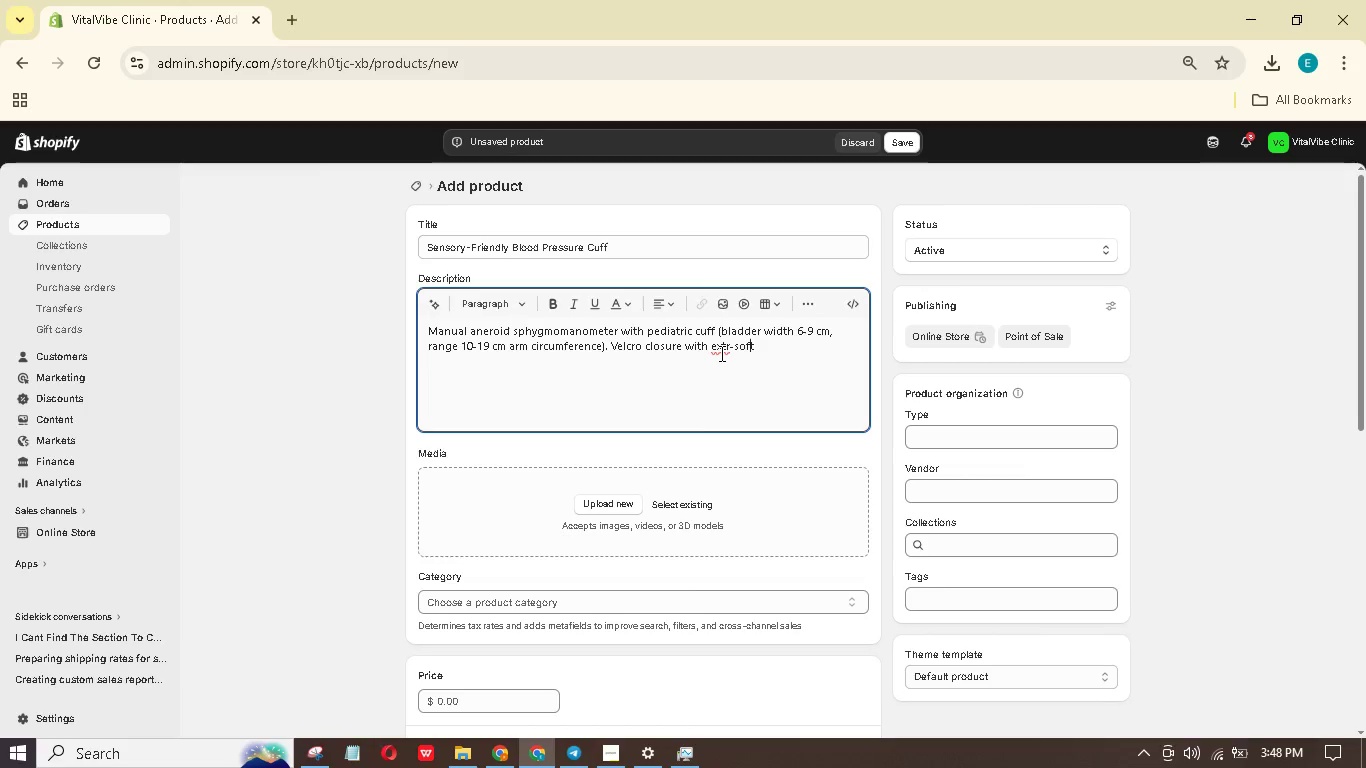 
key(ArrowLeft)
 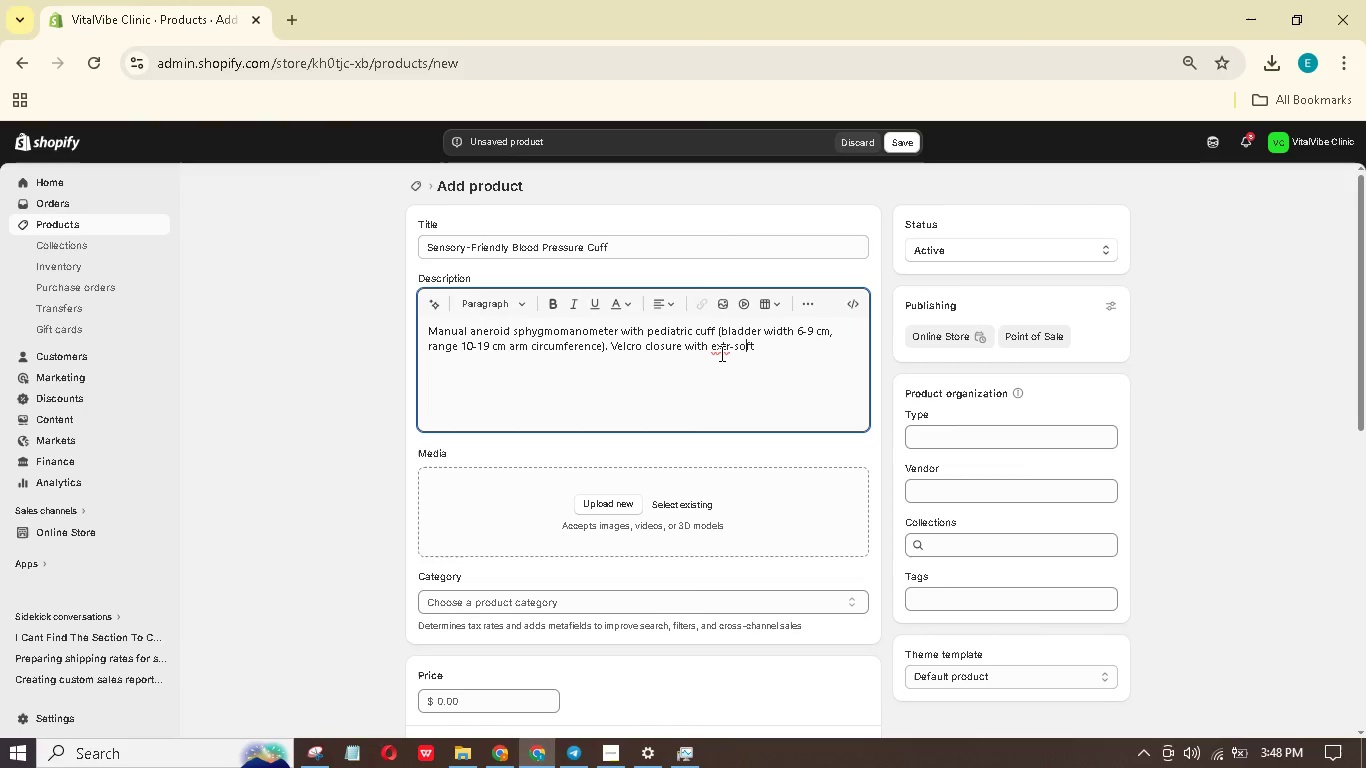 
key(ArrowLeft)
 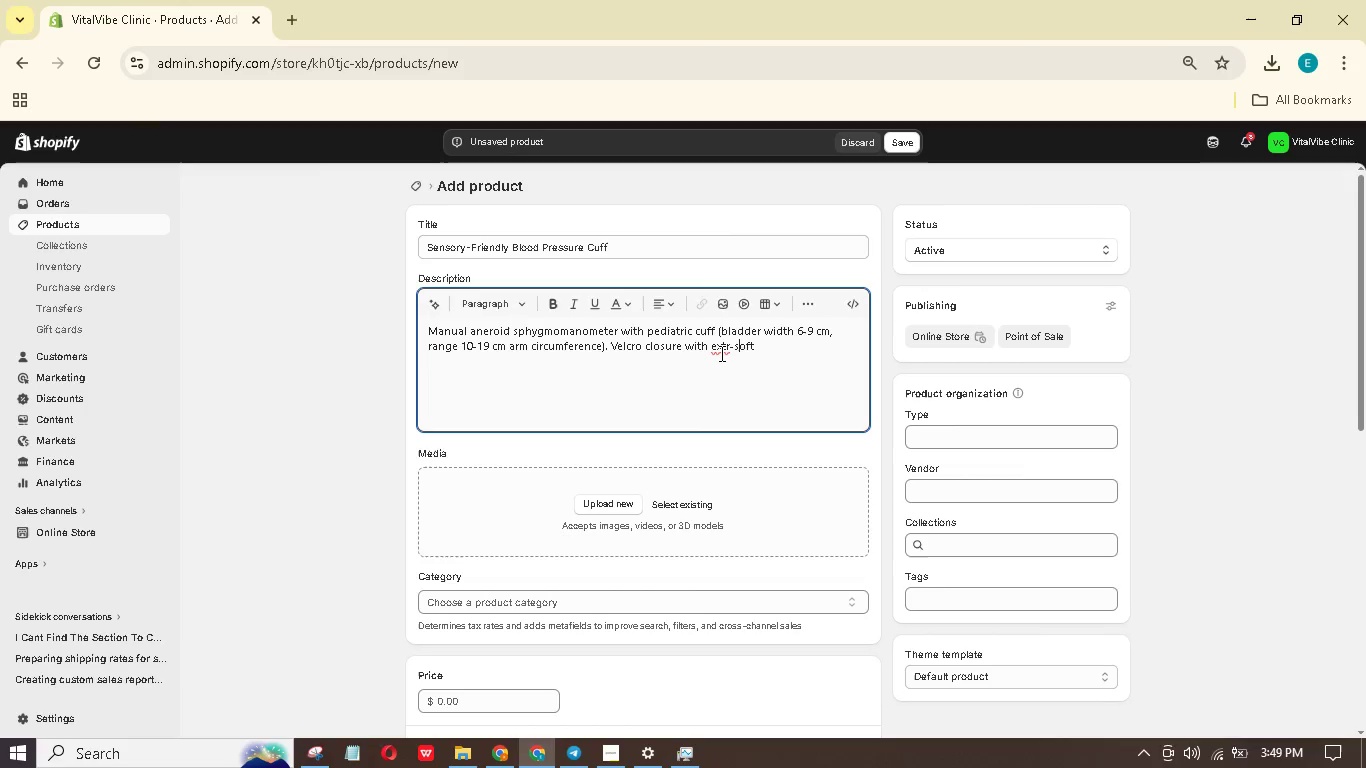 
key(ArrowLeft)
 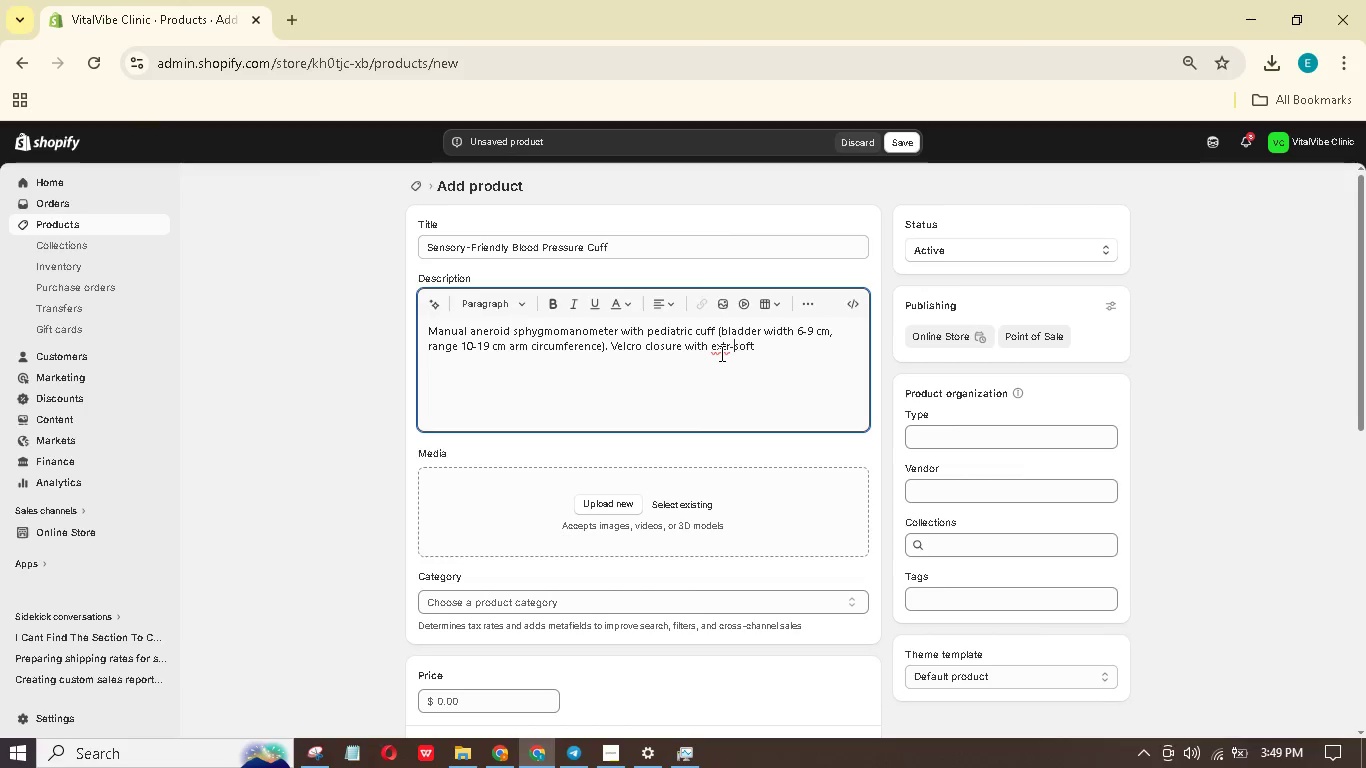 
key(ArrowLeft)
 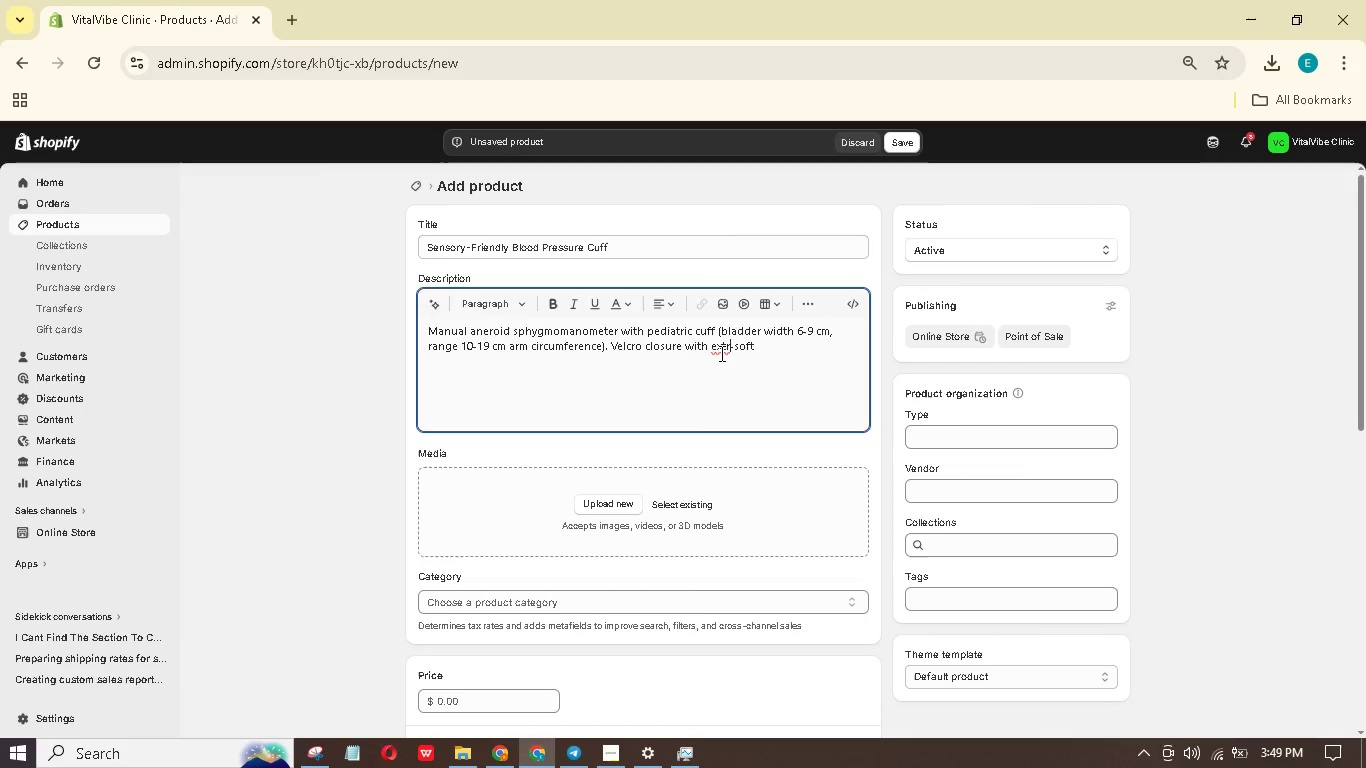 
key(A)
 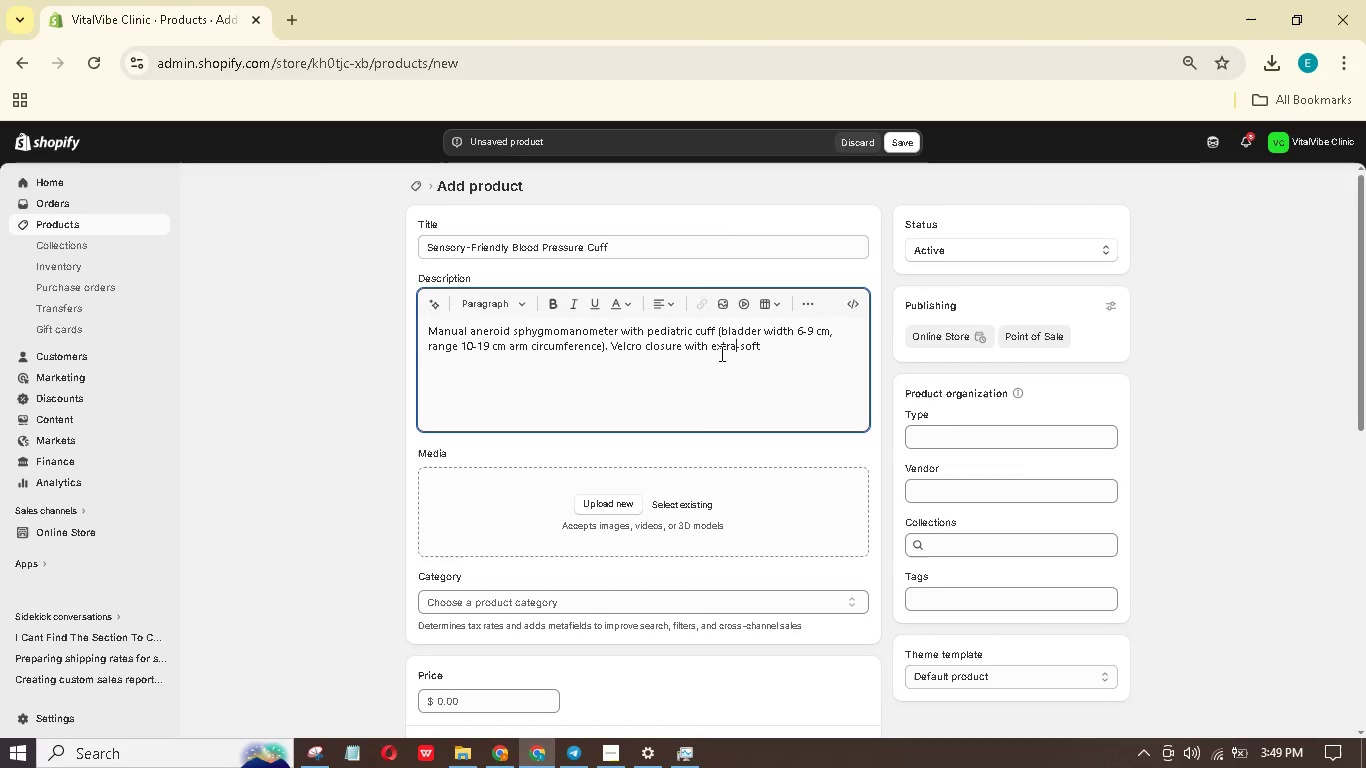 
hold_key(key=ArrowRight, duration=0.78)
 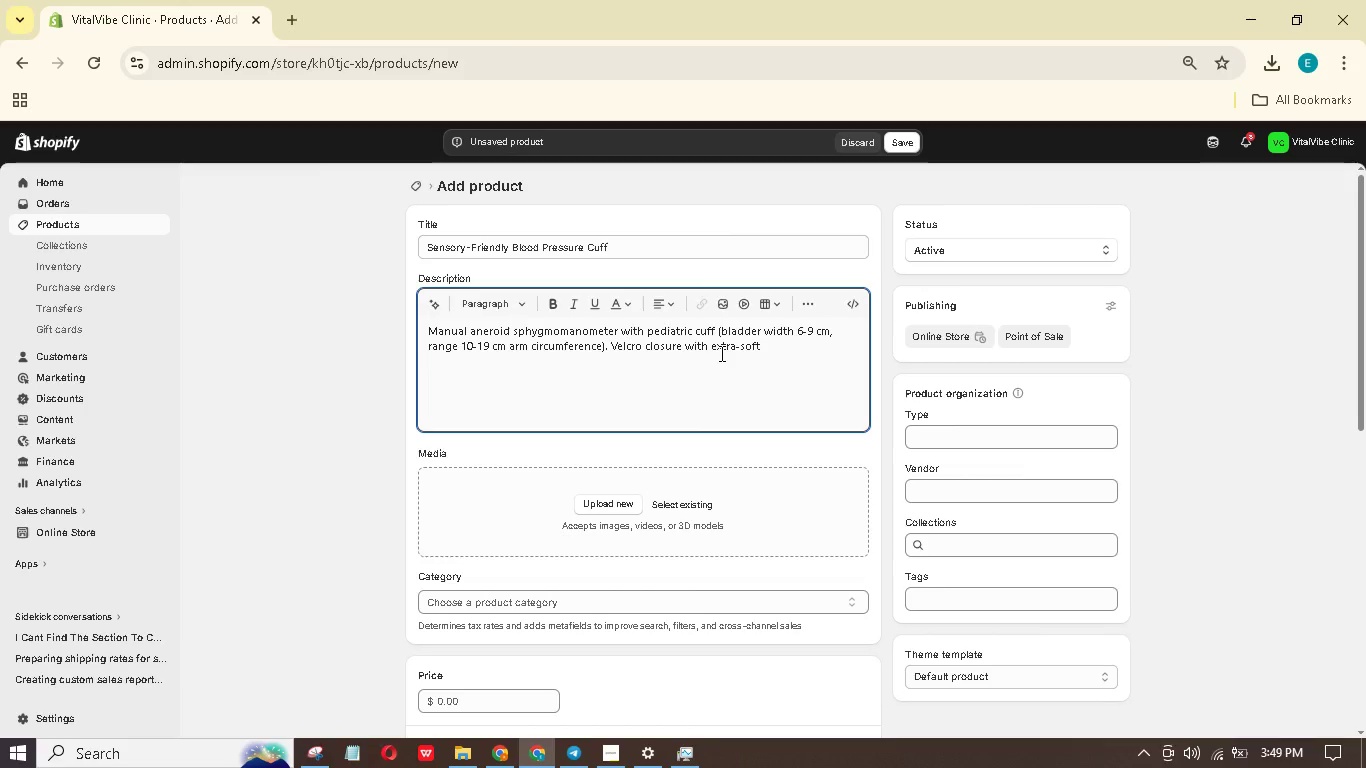 
type(loop fabric 9reduces pinching sen)
 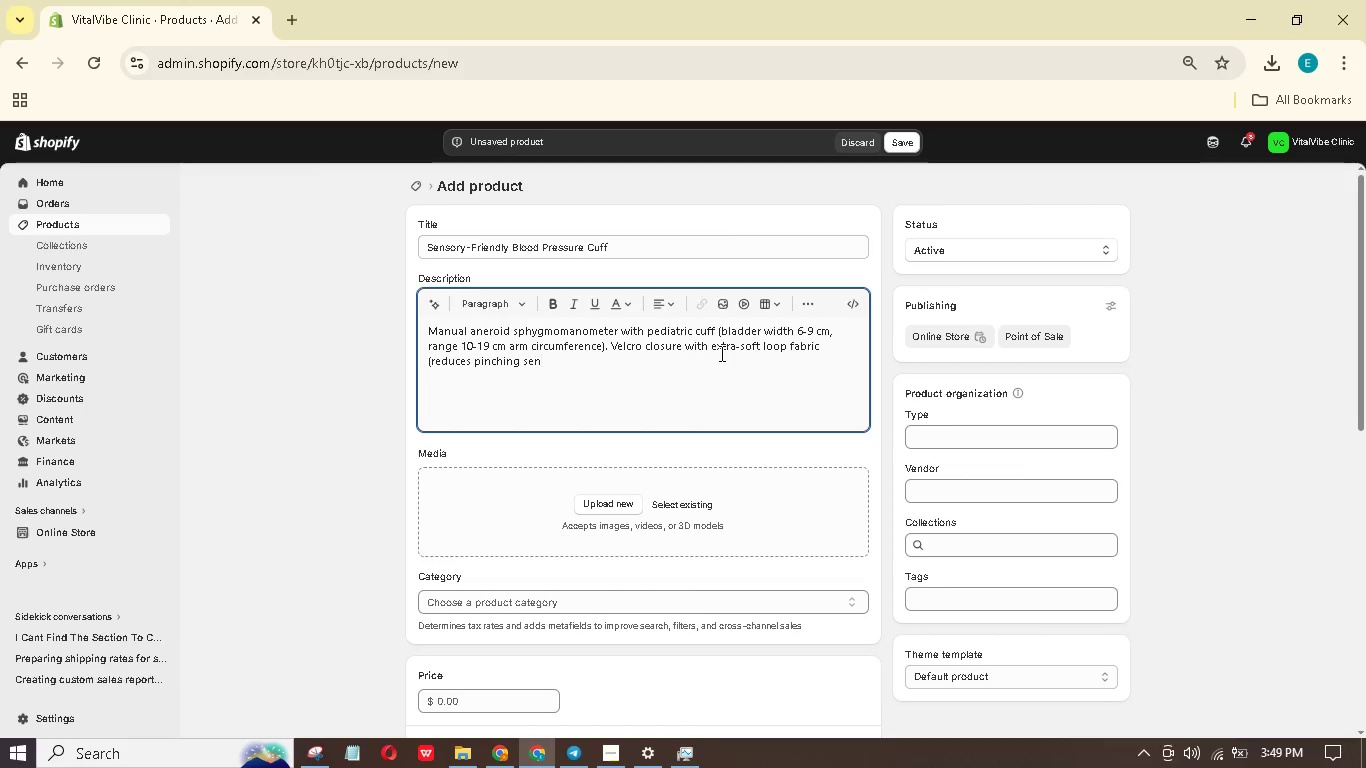 
wait(18.48)
 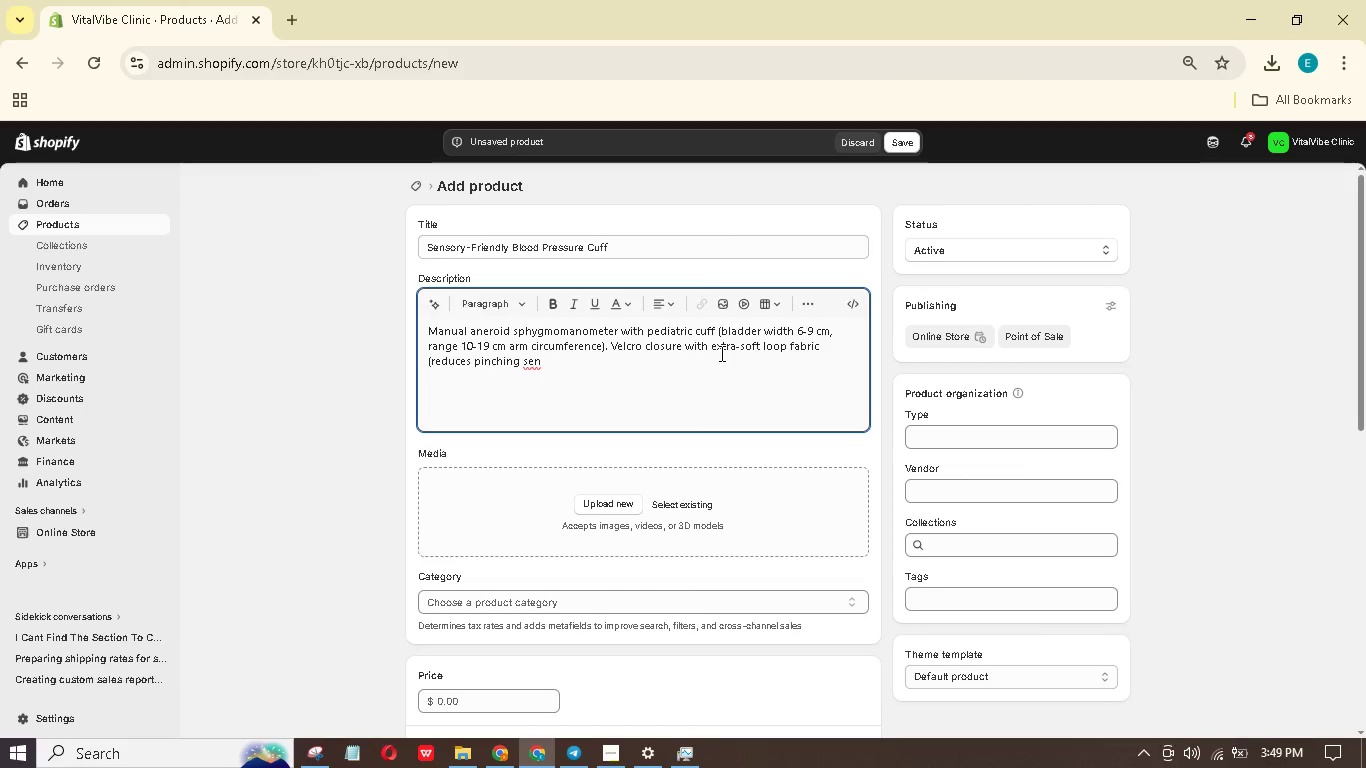 
type(sation). High-)
 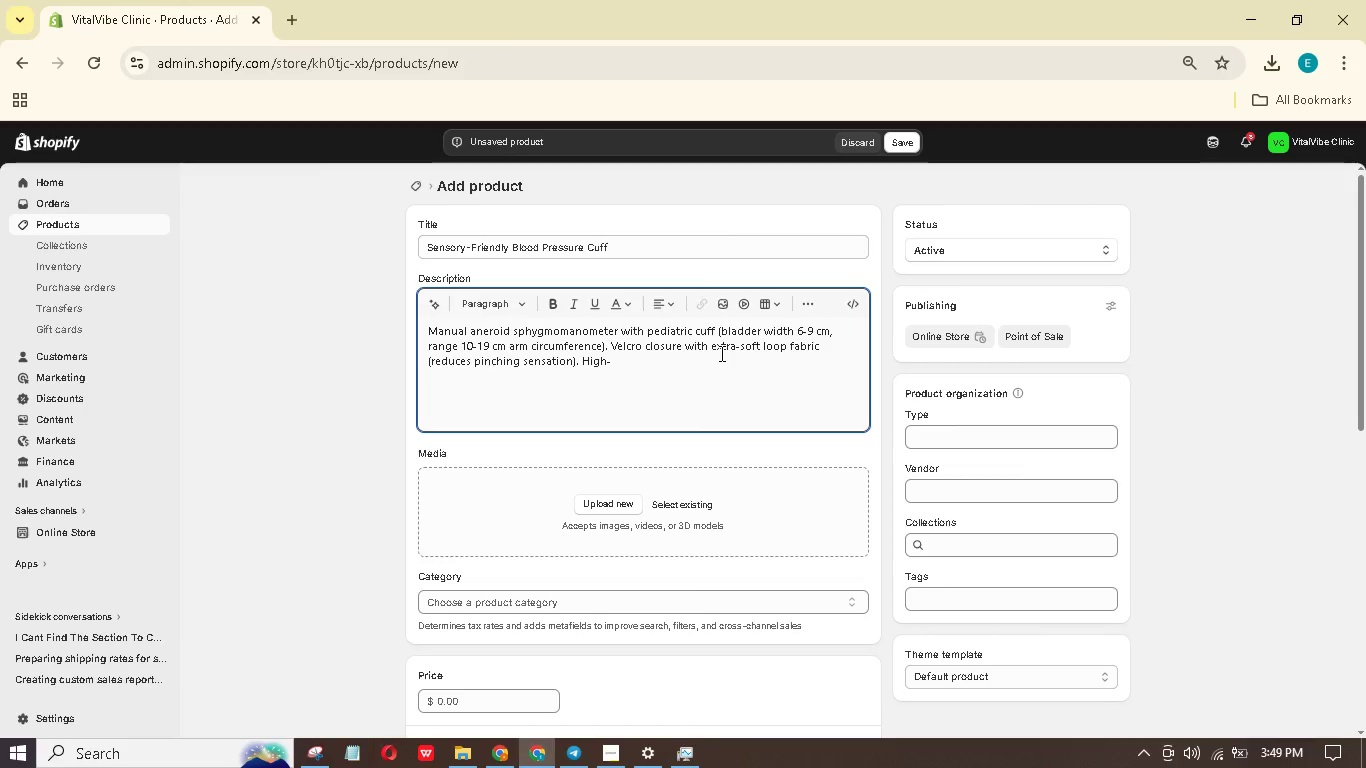 
hold_key(key=ShiftLeft, duration=1.5)
 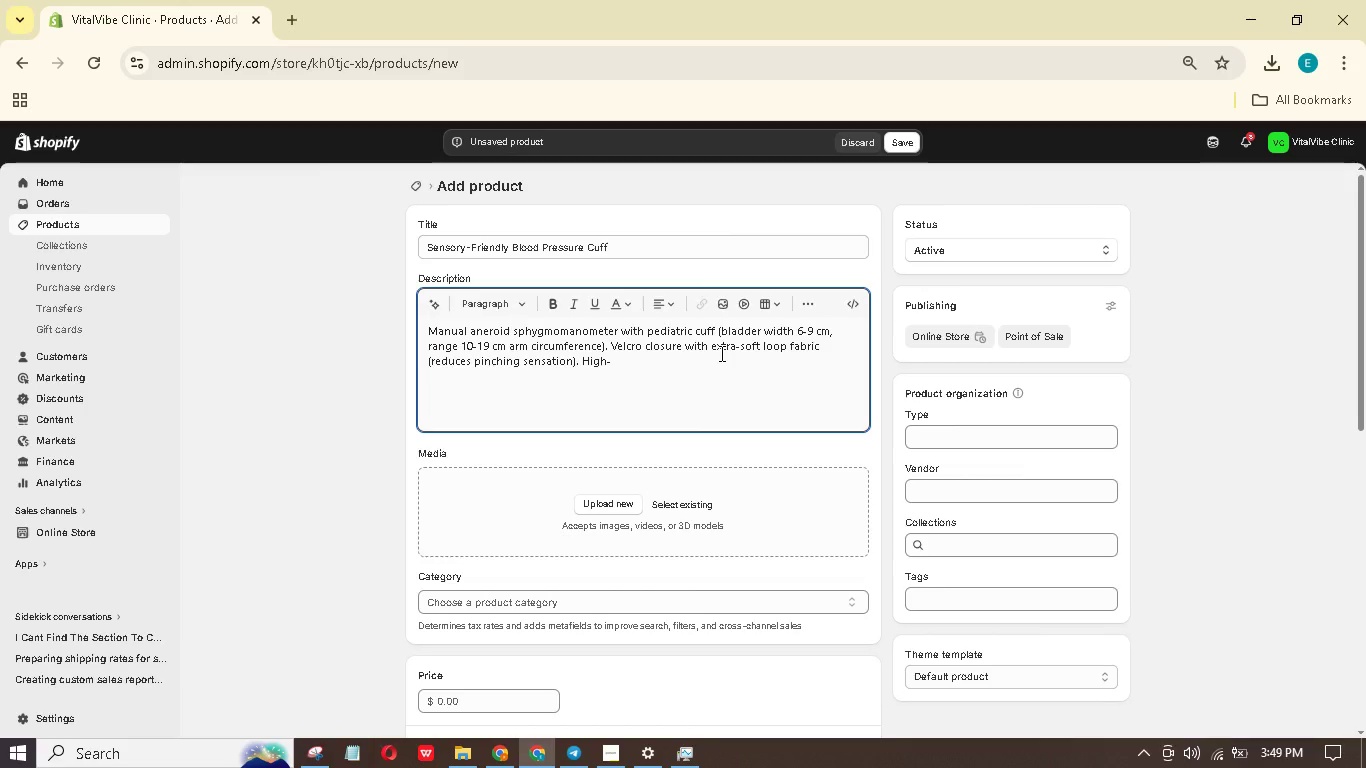 
hold_key(key=ShiftLeft, duration=1.52)
 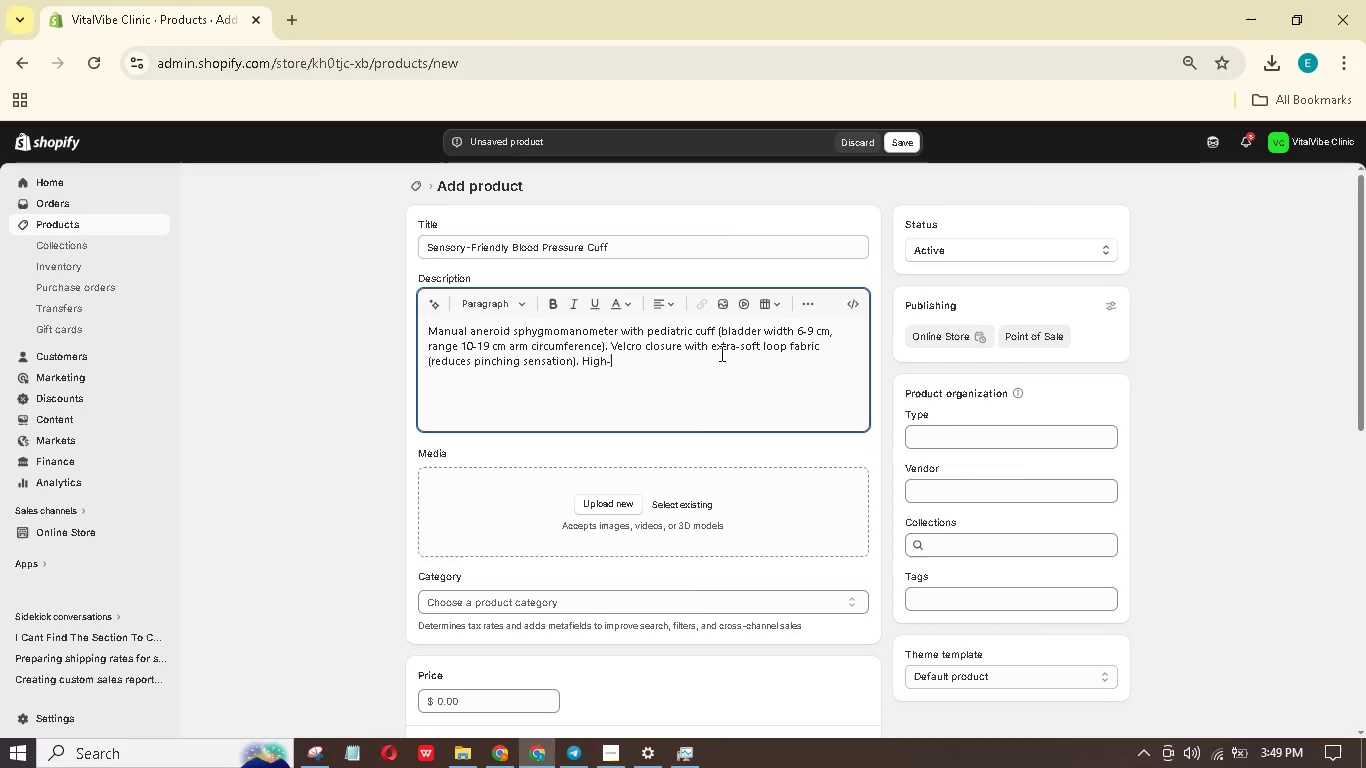 
hold_key(key=ShiftLeft, duration=1.11)
 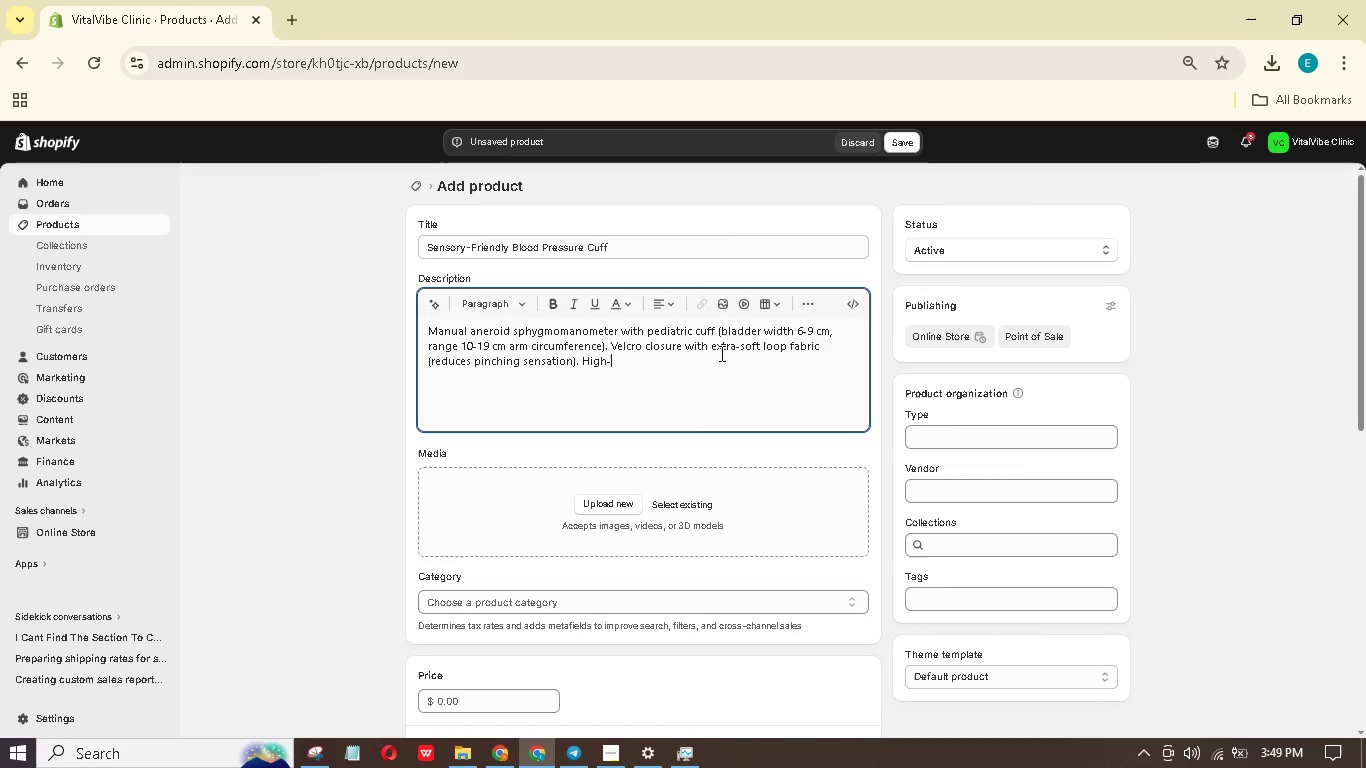 
wait(13.0)
 